 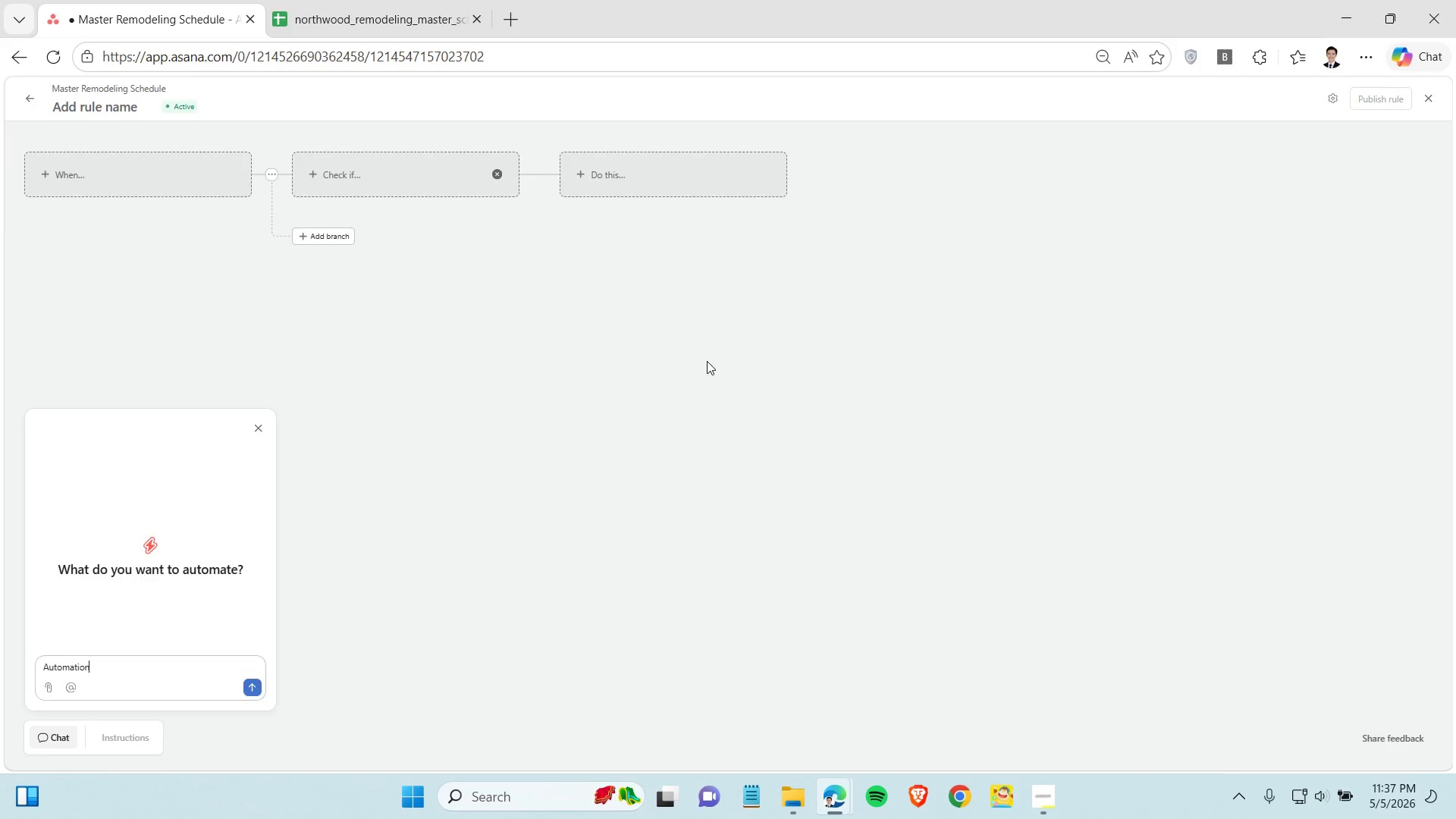 
left_click([118, 174])
 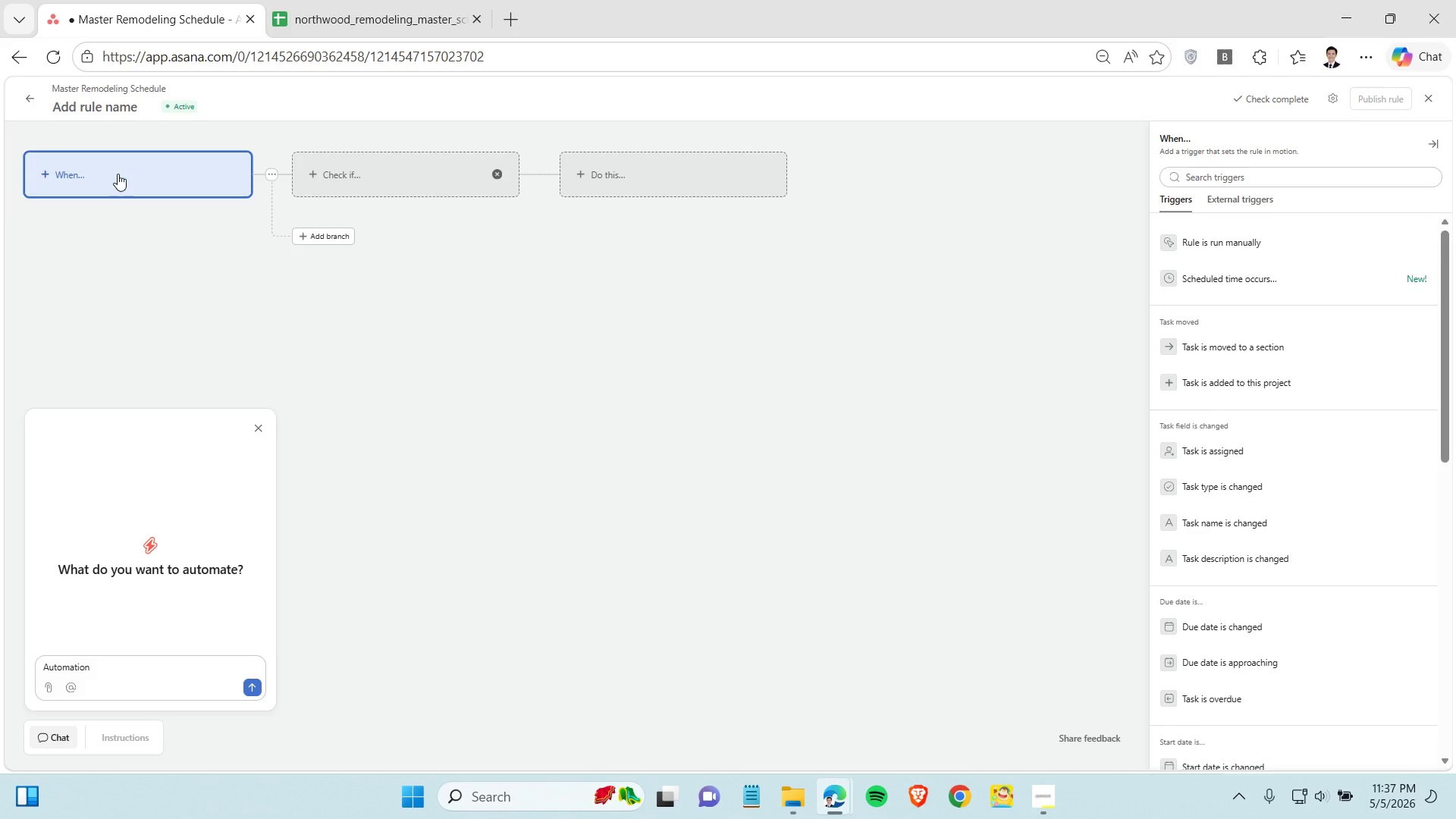 
wait(10.17)
 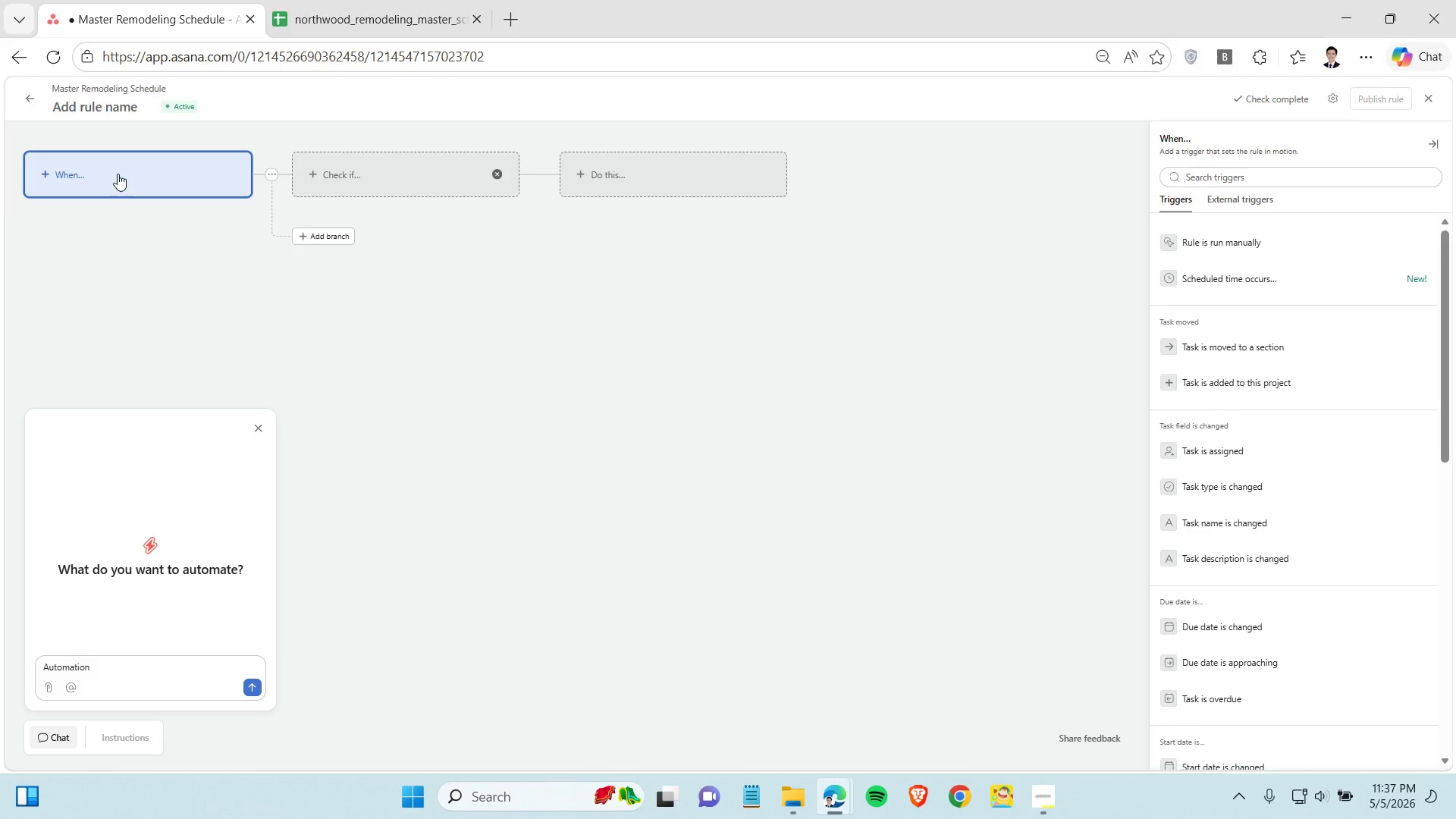 
scroll: coordinate [1320, 510], scroll_direction: down, amount: 7.0
 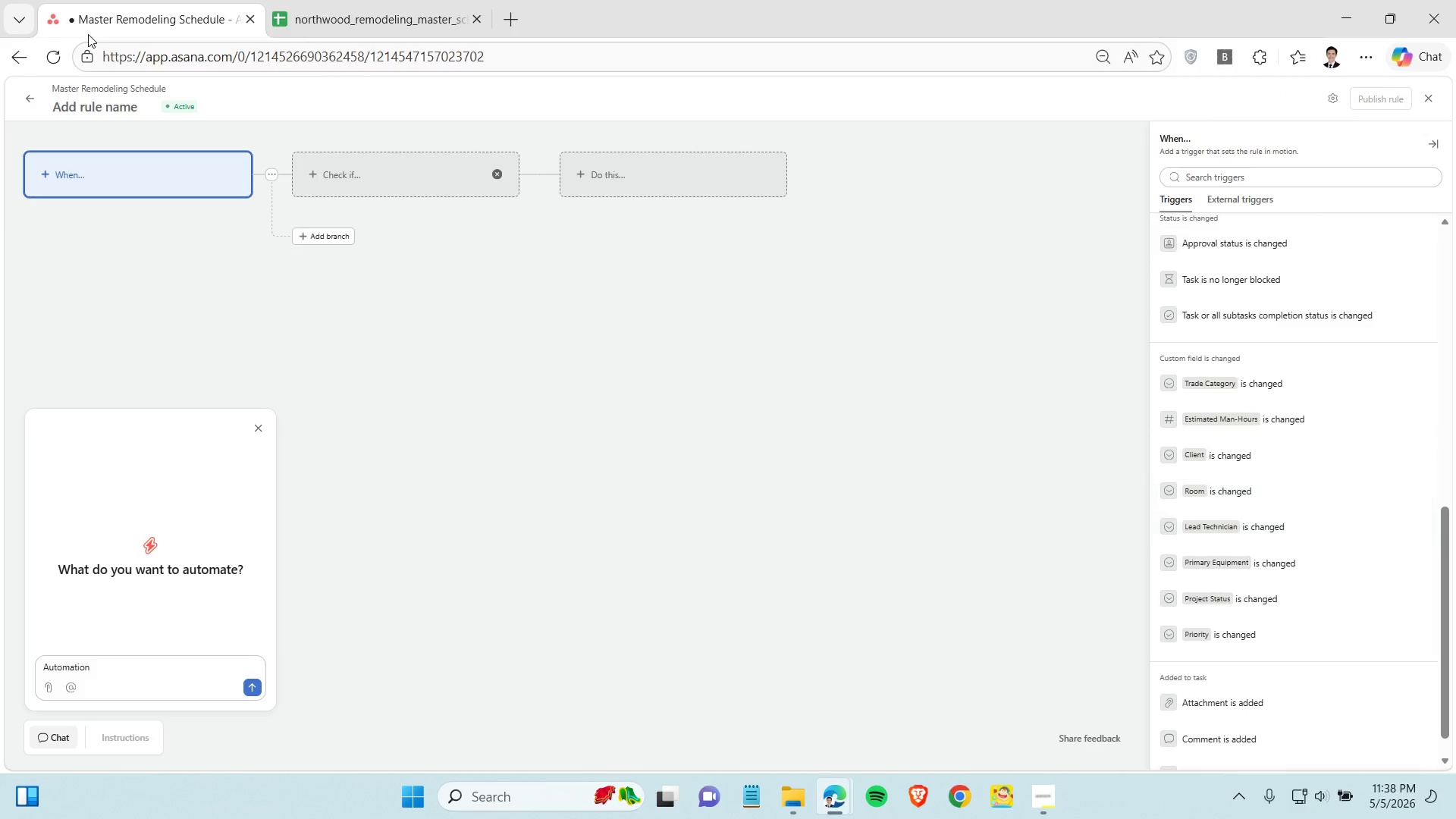 
left_click([14, 64])
 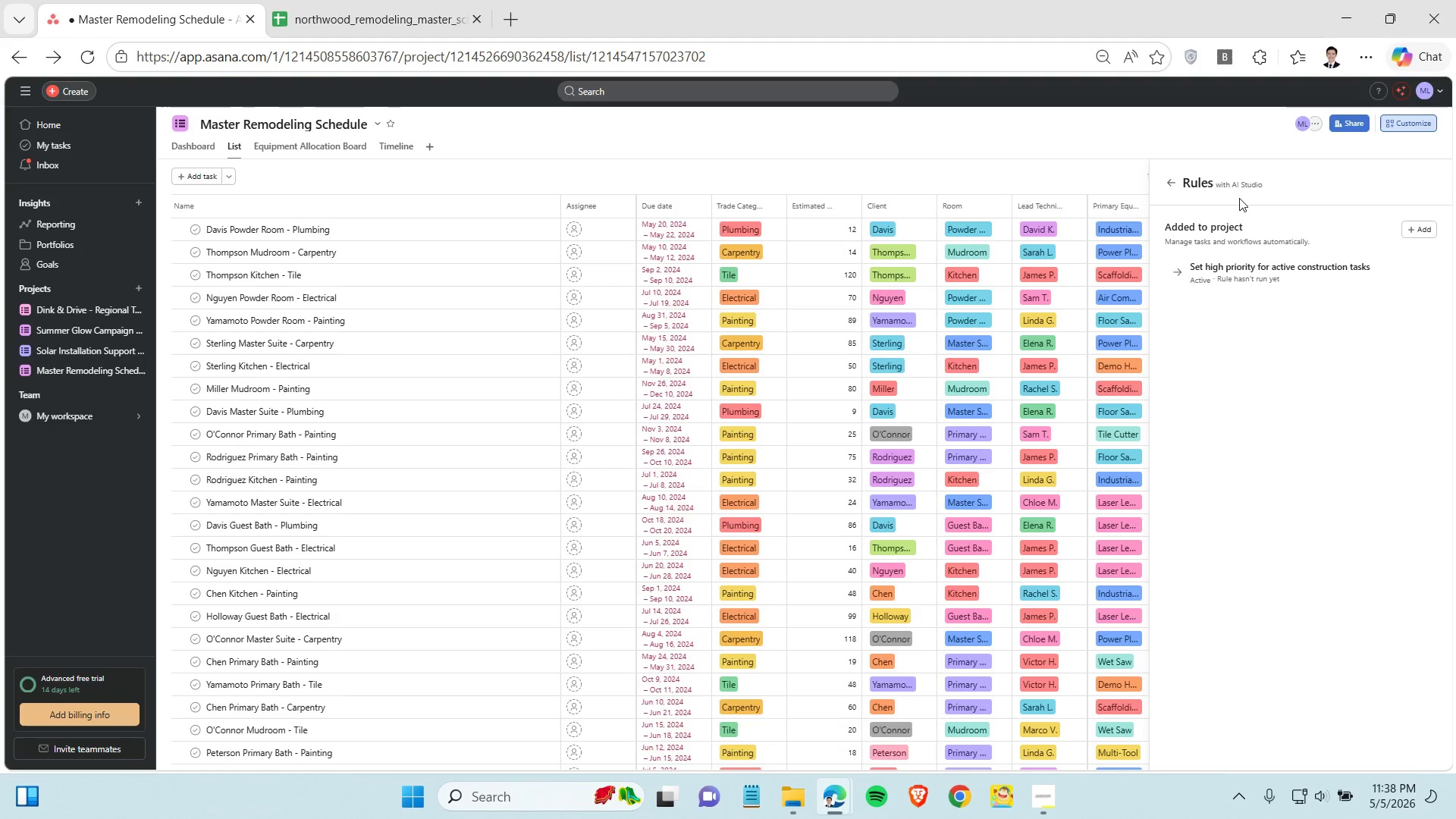 
left_click([1168, 182])
 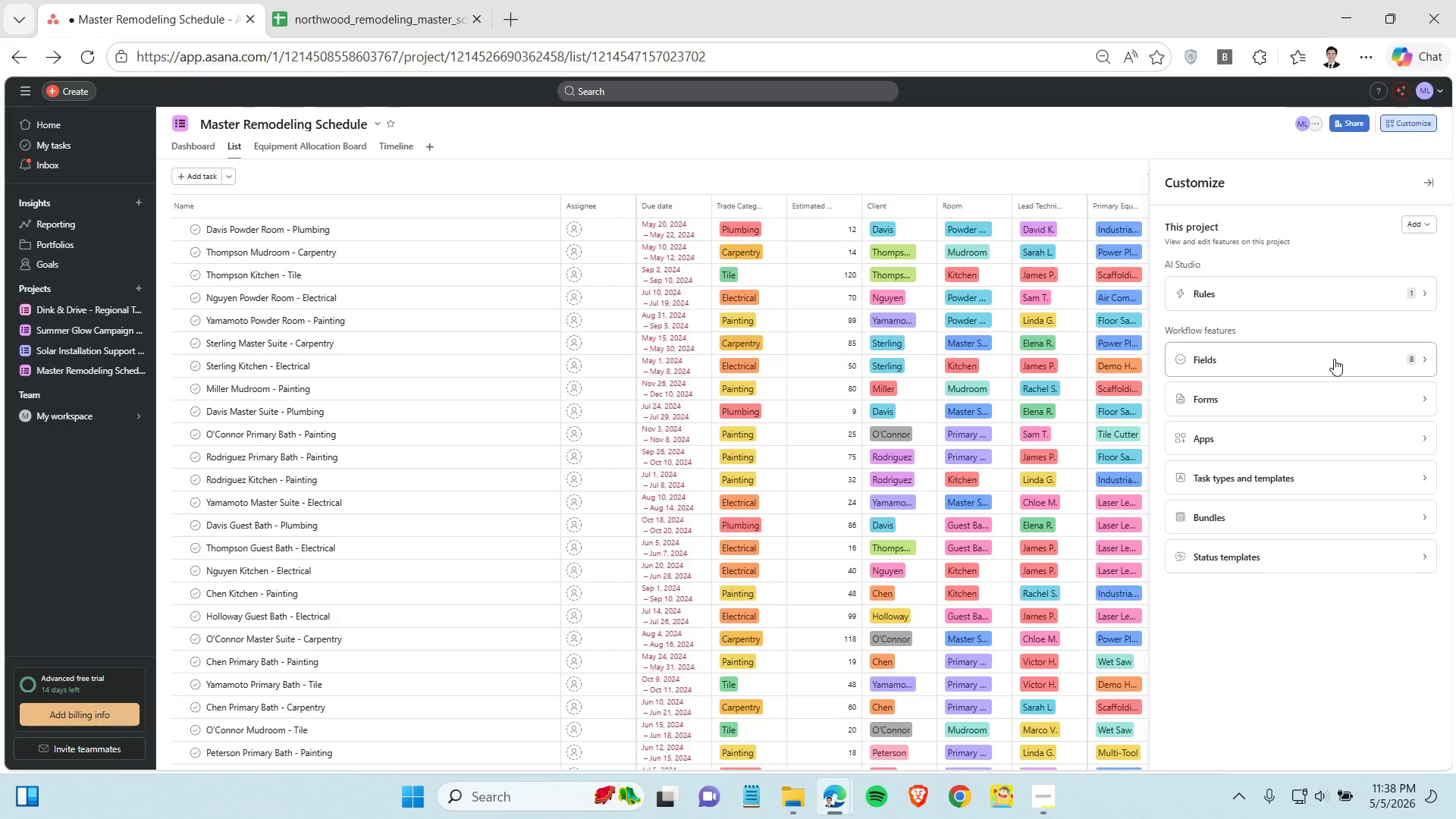 
left_click([1345, 362])
 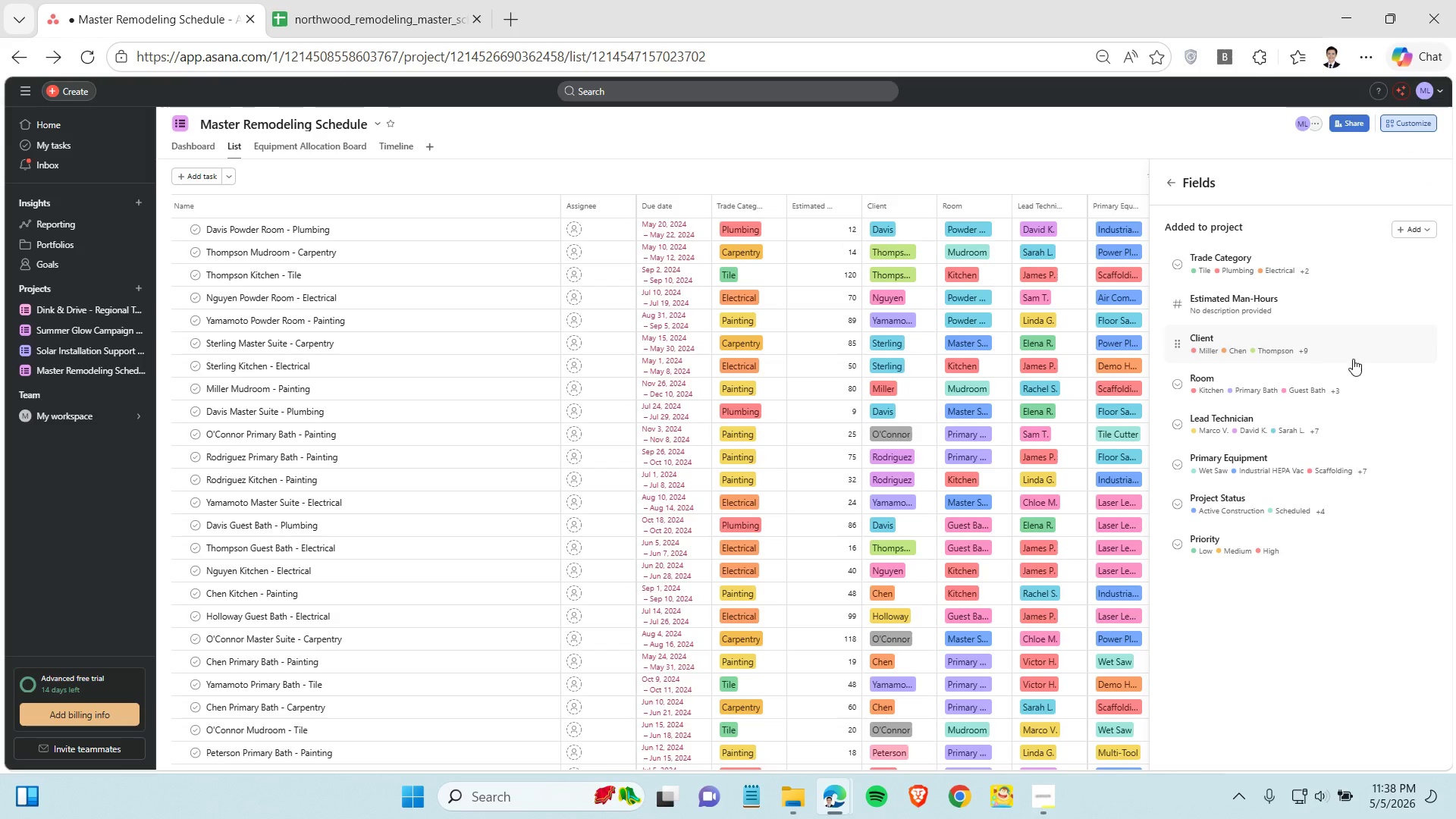 
wait(8.12)
 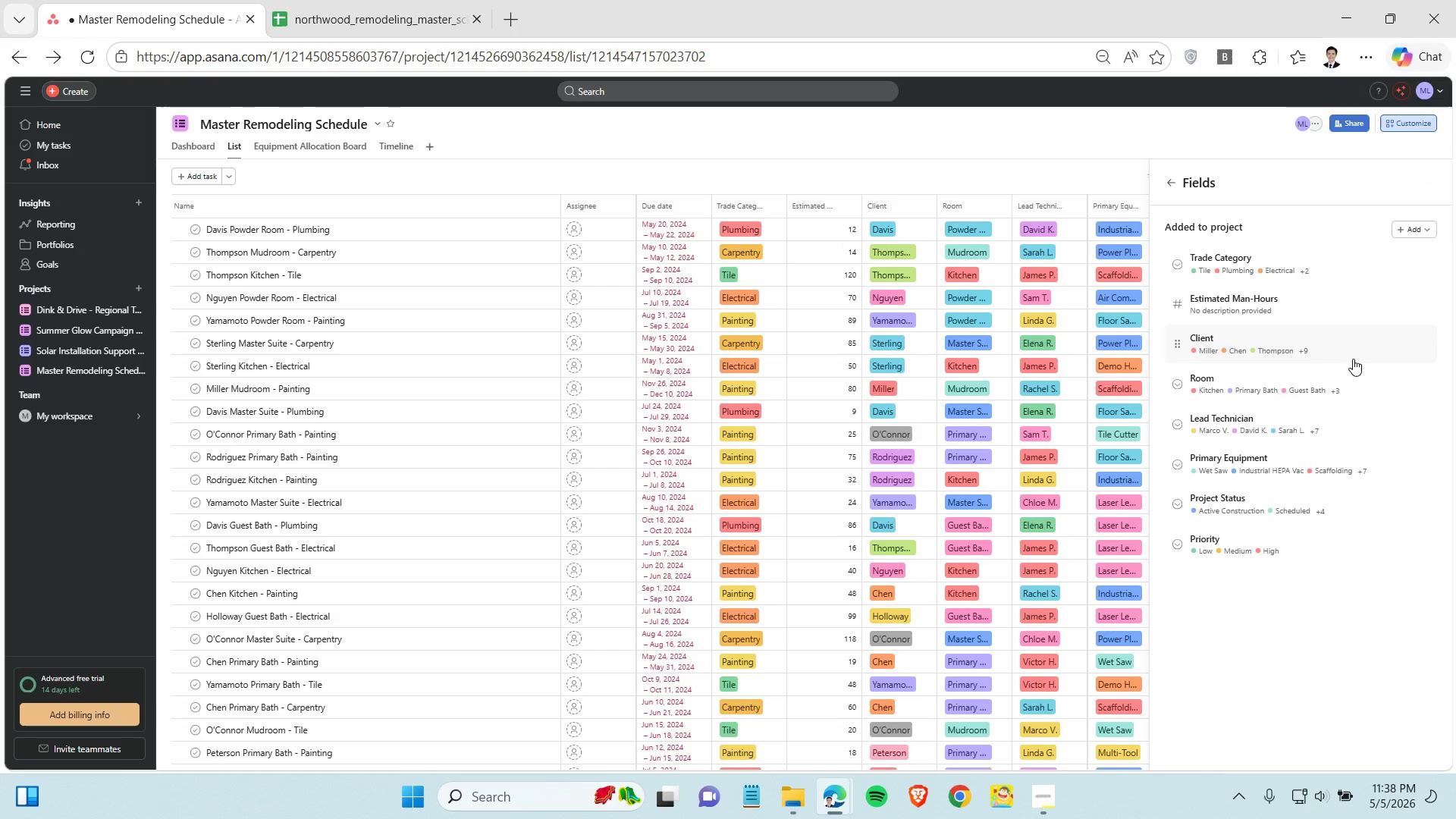 
left_click([1174, 180])
 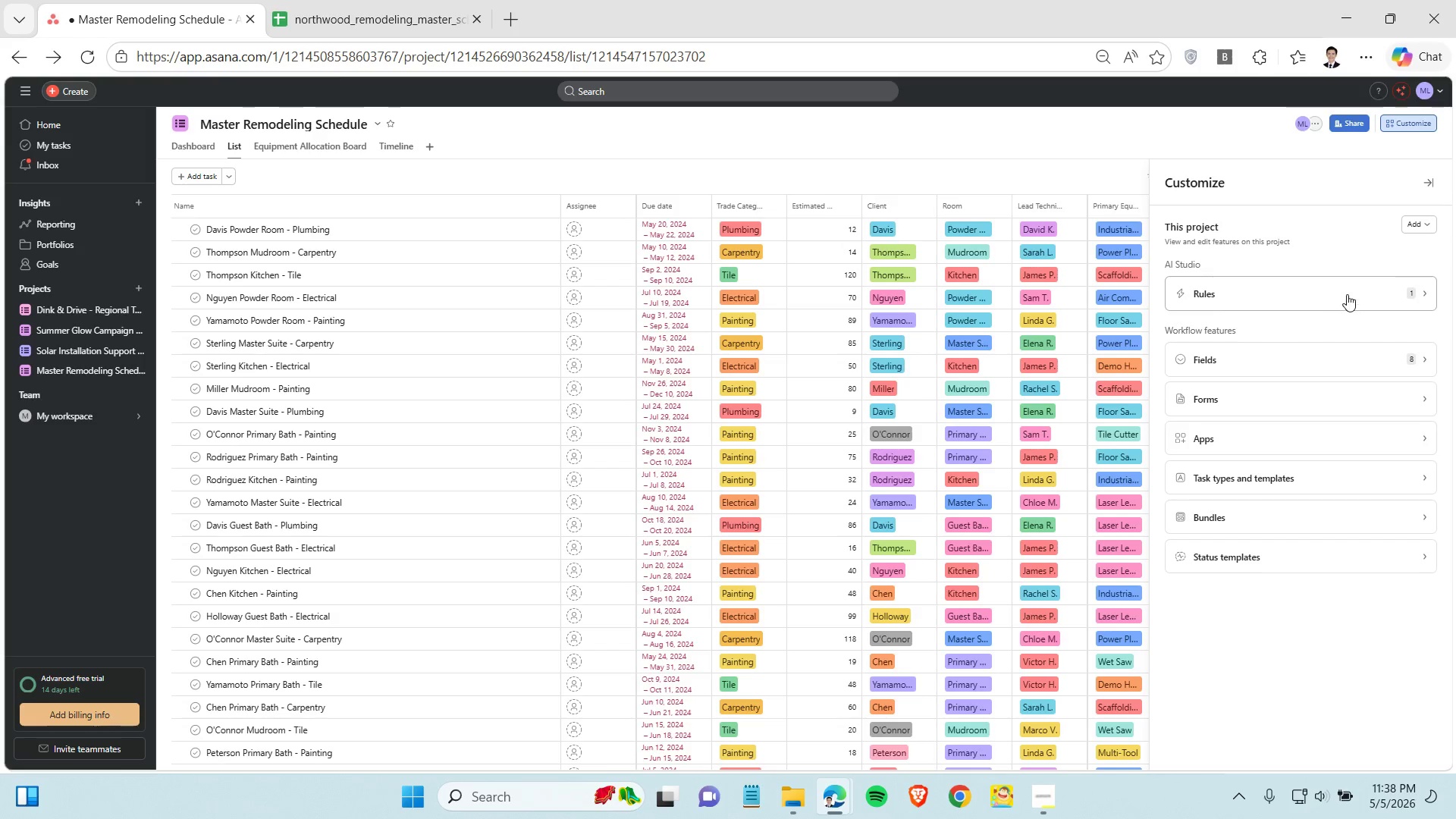 
left_click([1347, 293])
 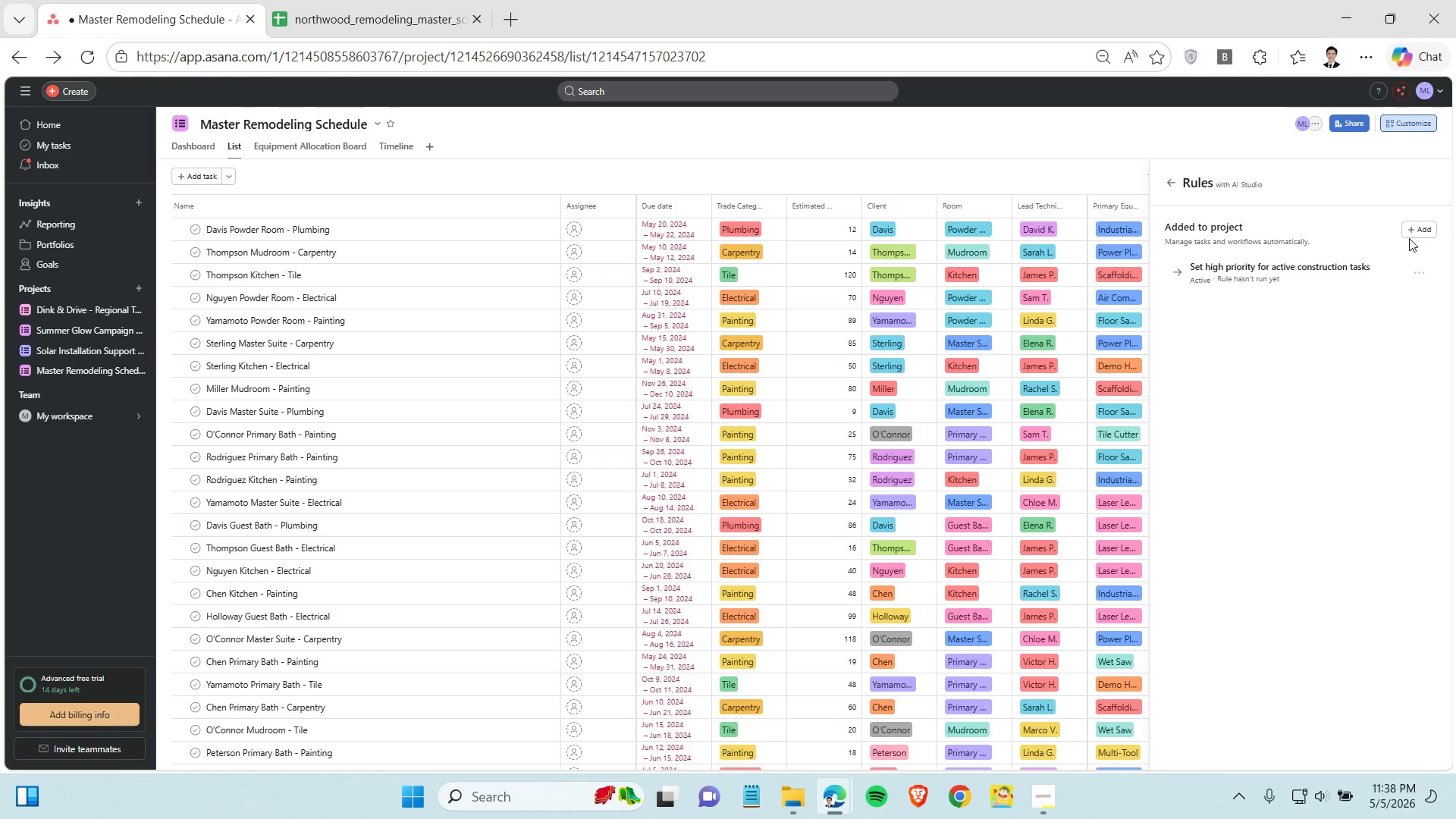 
left_click([1409, 231])
 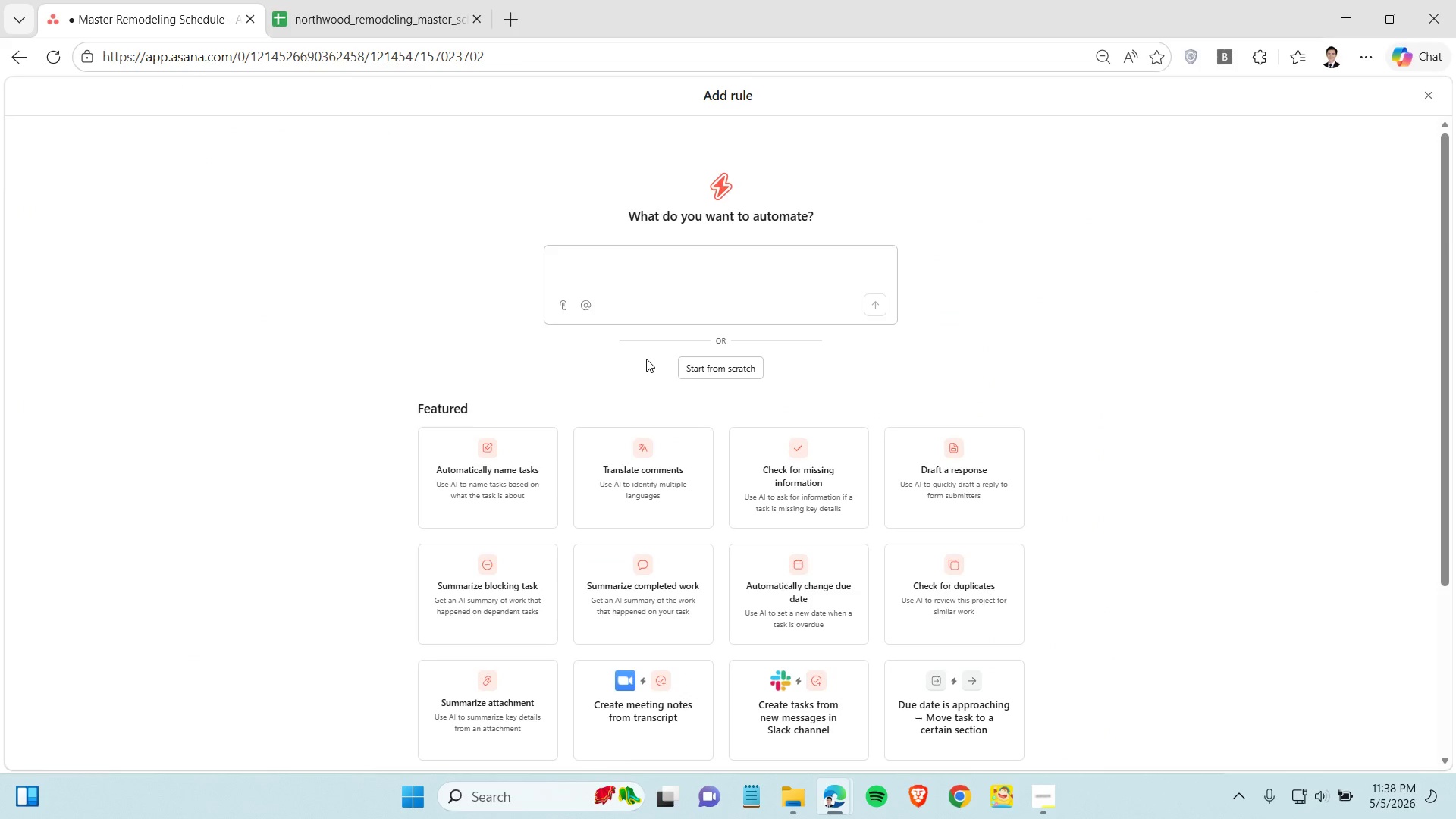 
left_click([706, 371])
 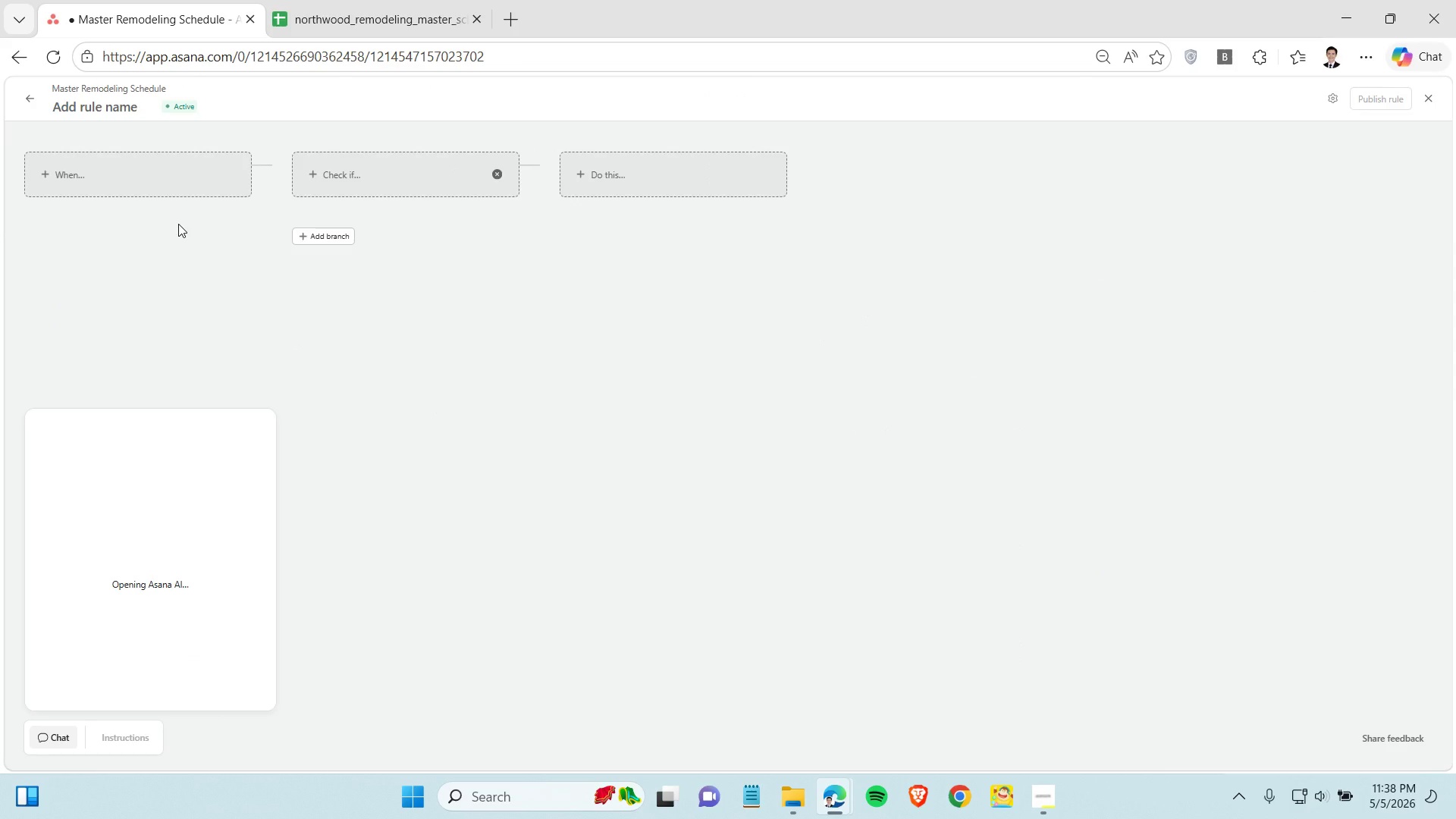 
left_click([175, 181])
 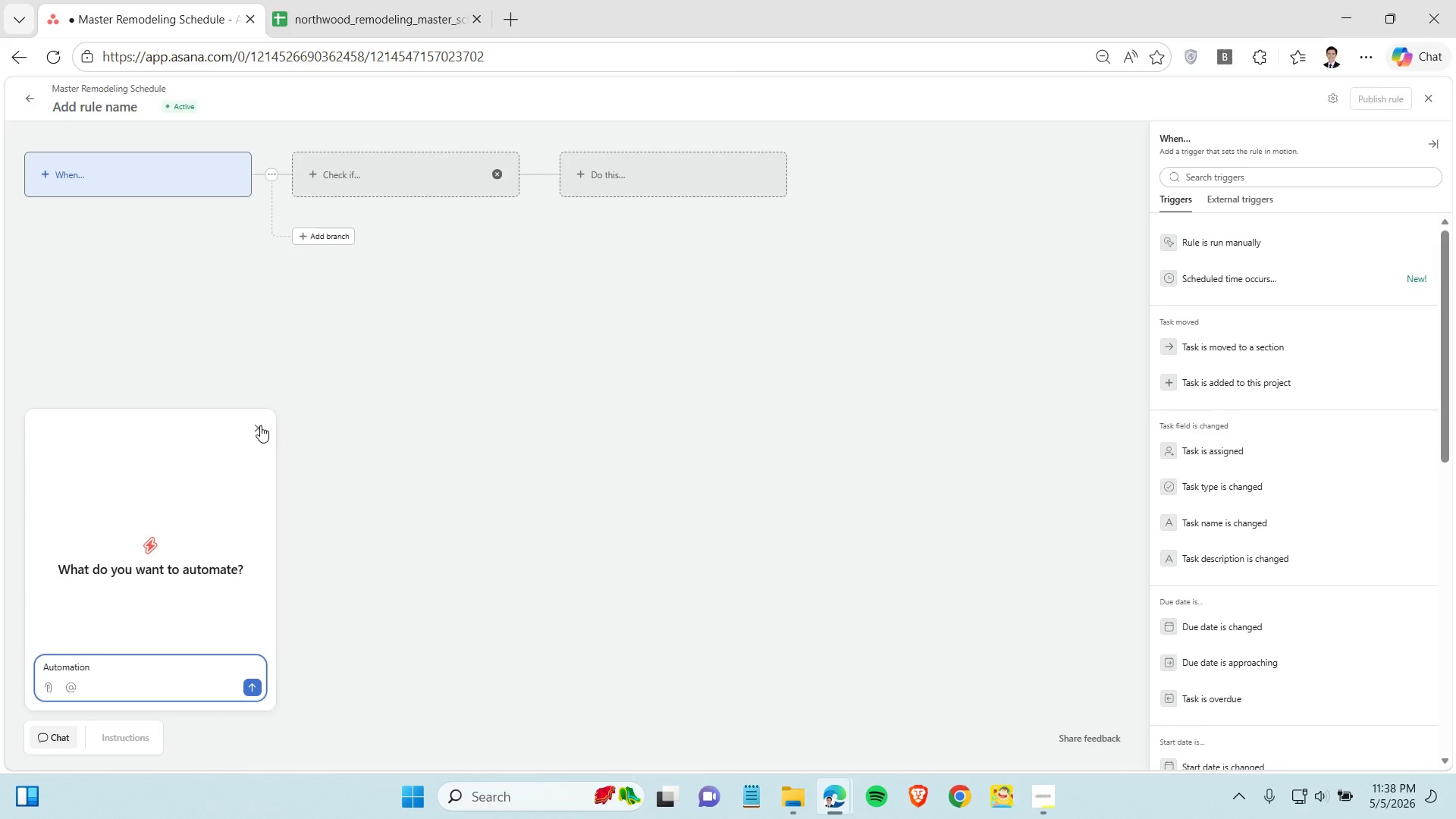 
left_click([260, 425])
 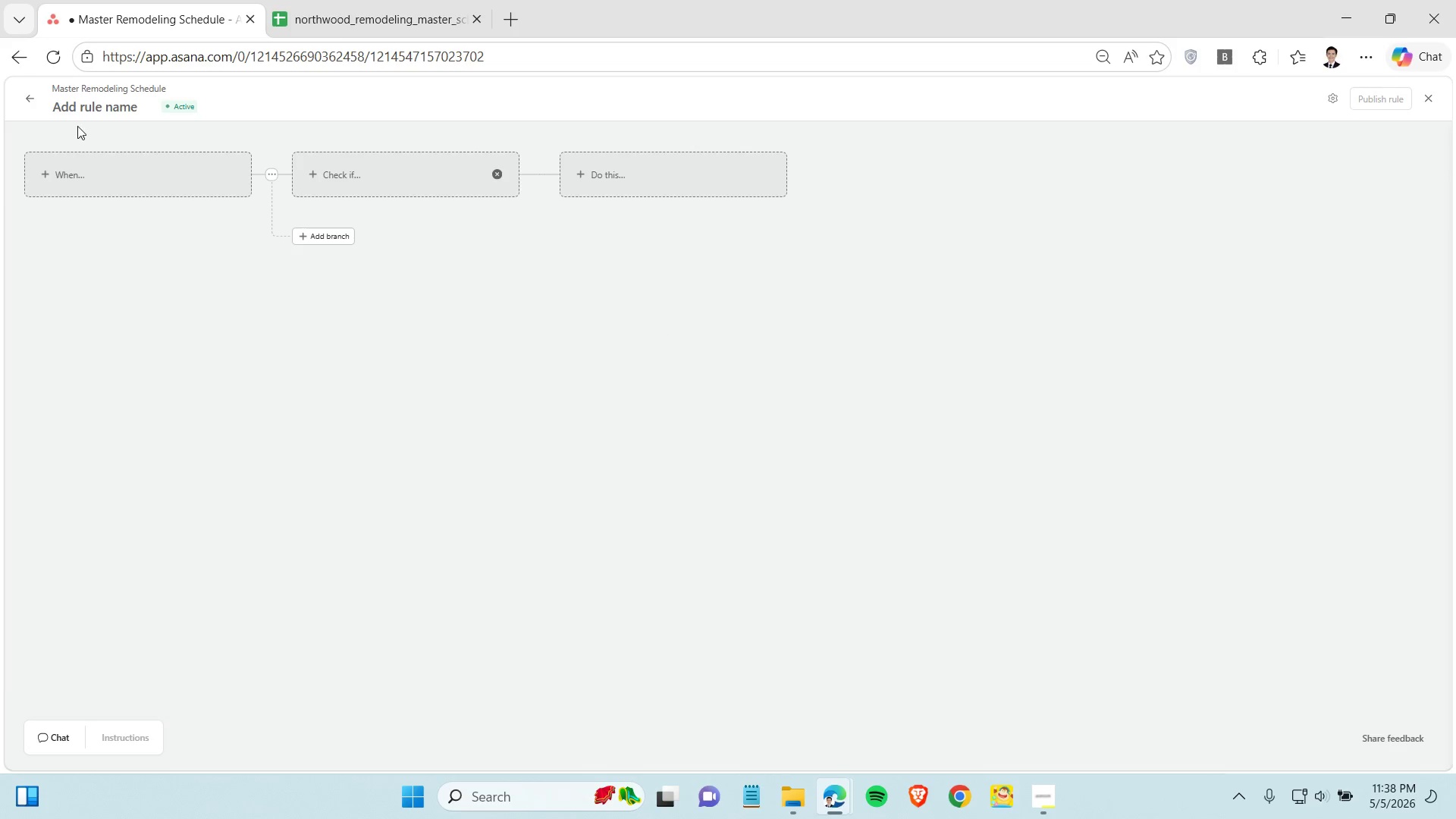 
left_click([137, 177])
 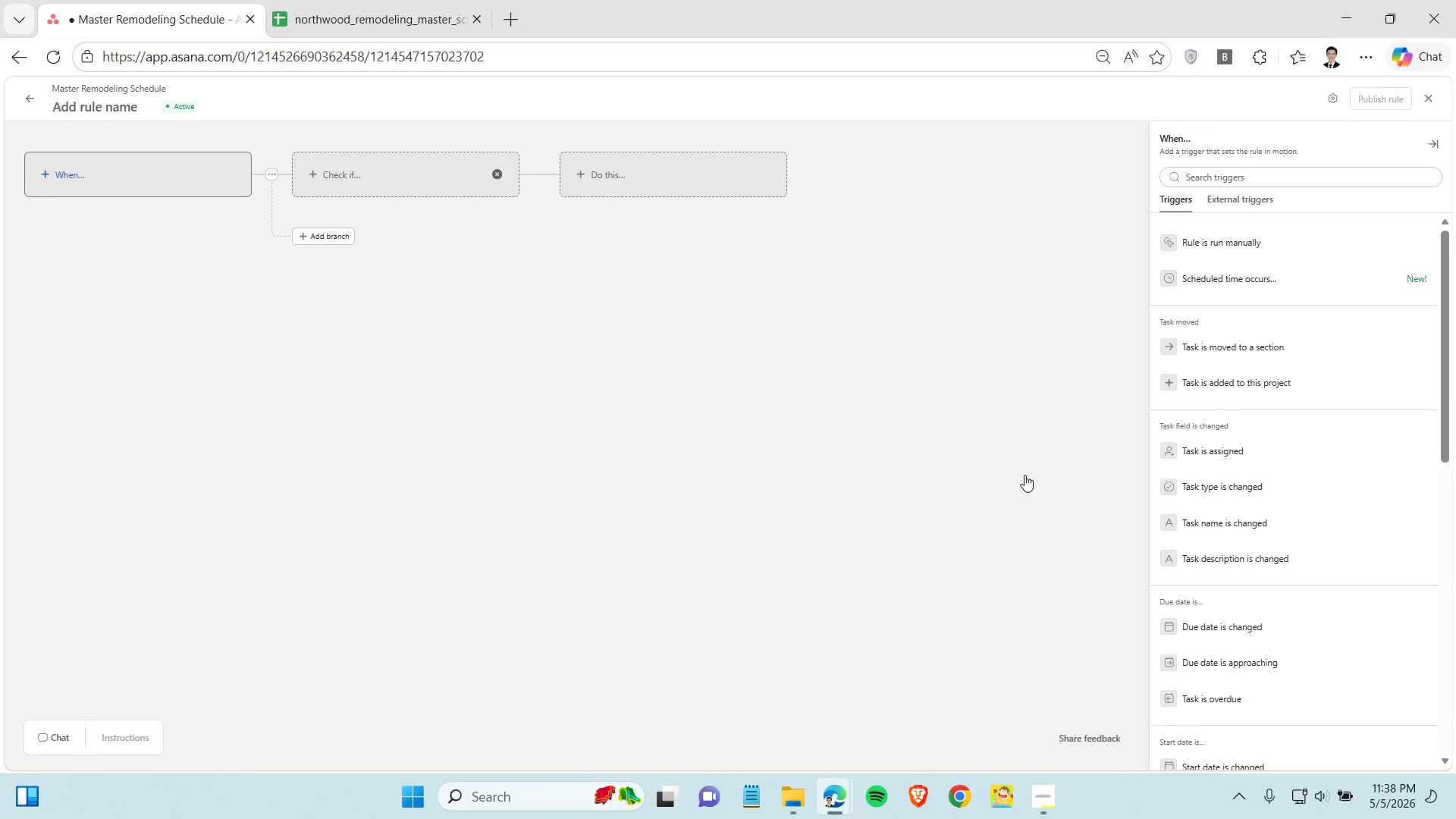 
scroll: coordinate [1276, 538], scroll_direction: down, amount: 10.0
 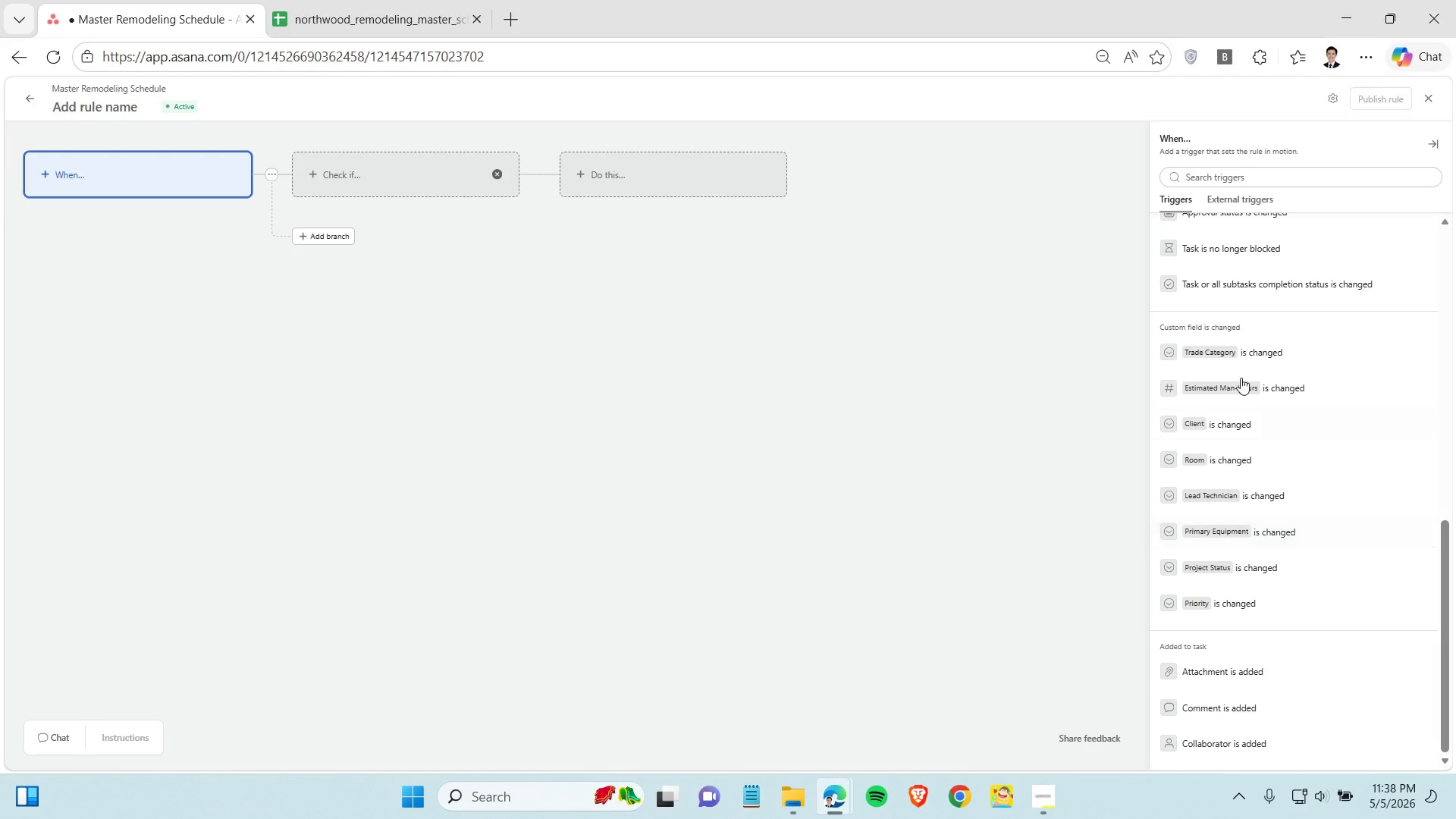 
left_click([1228, 349])
 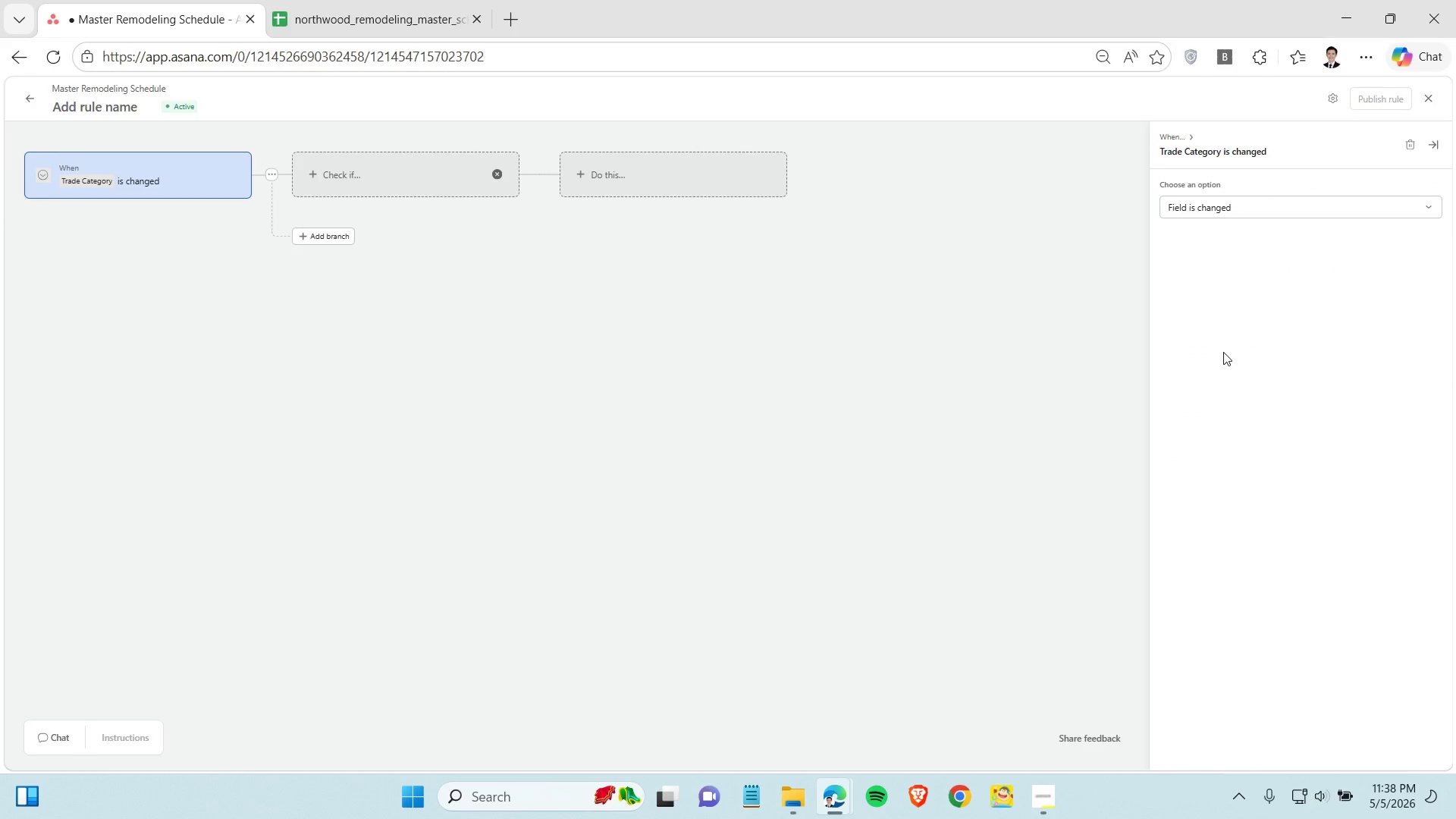 
wait(5.02)
 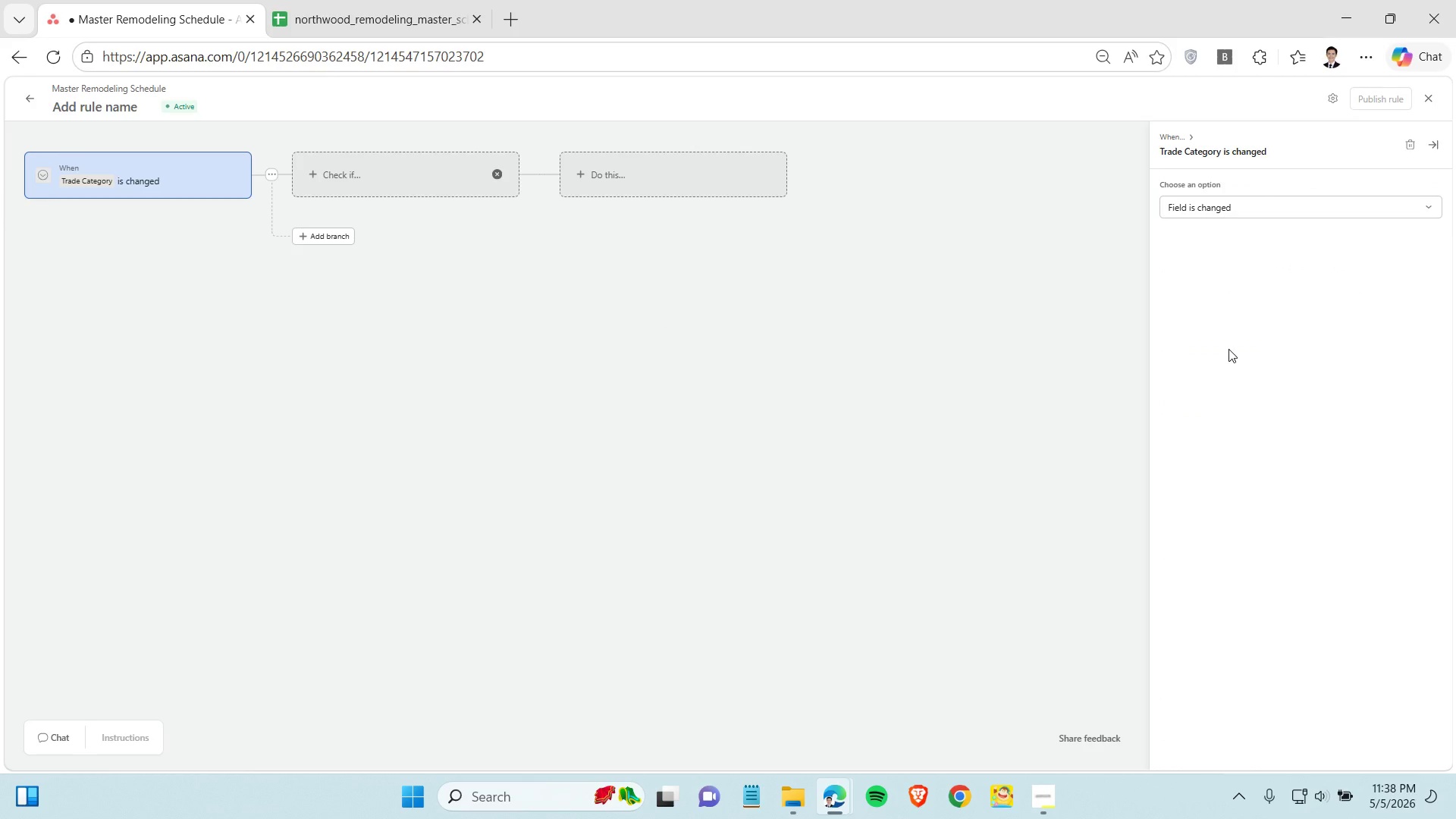 
left_click([662, 177])
 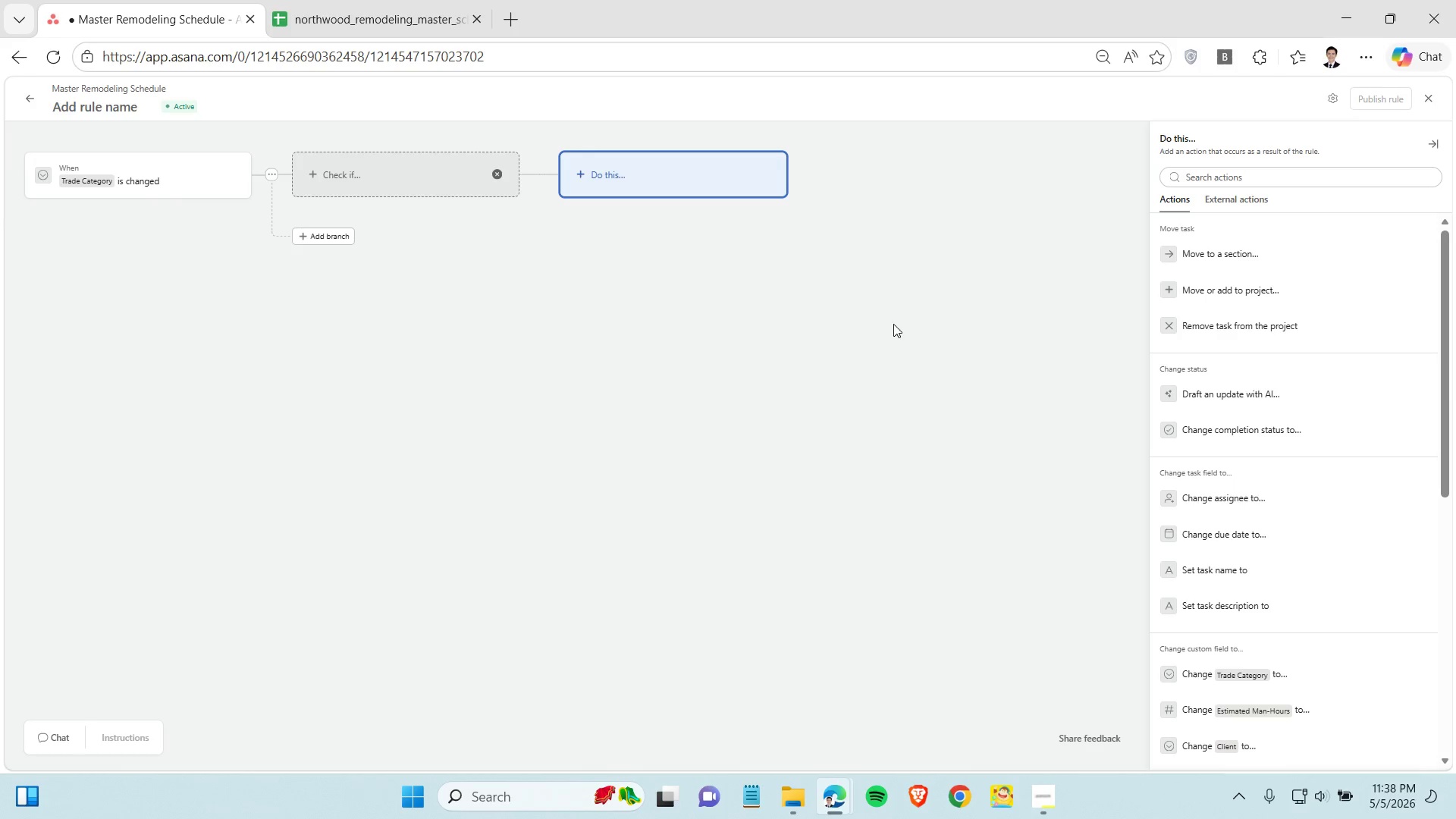 
wait(6.17)
 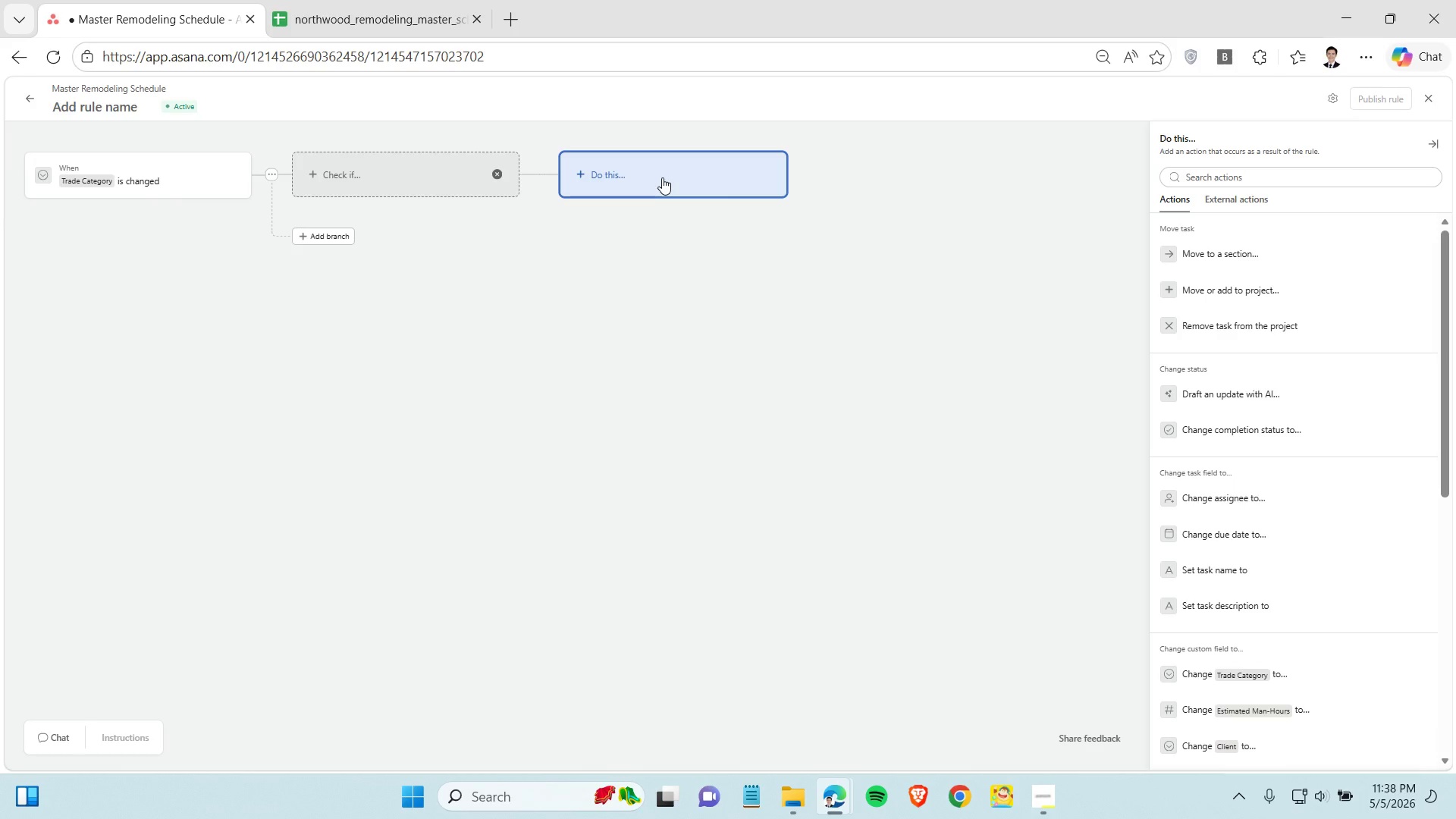 
scroll: coordinate [1274, 552], scroll_direction: down, amount: 15.0
 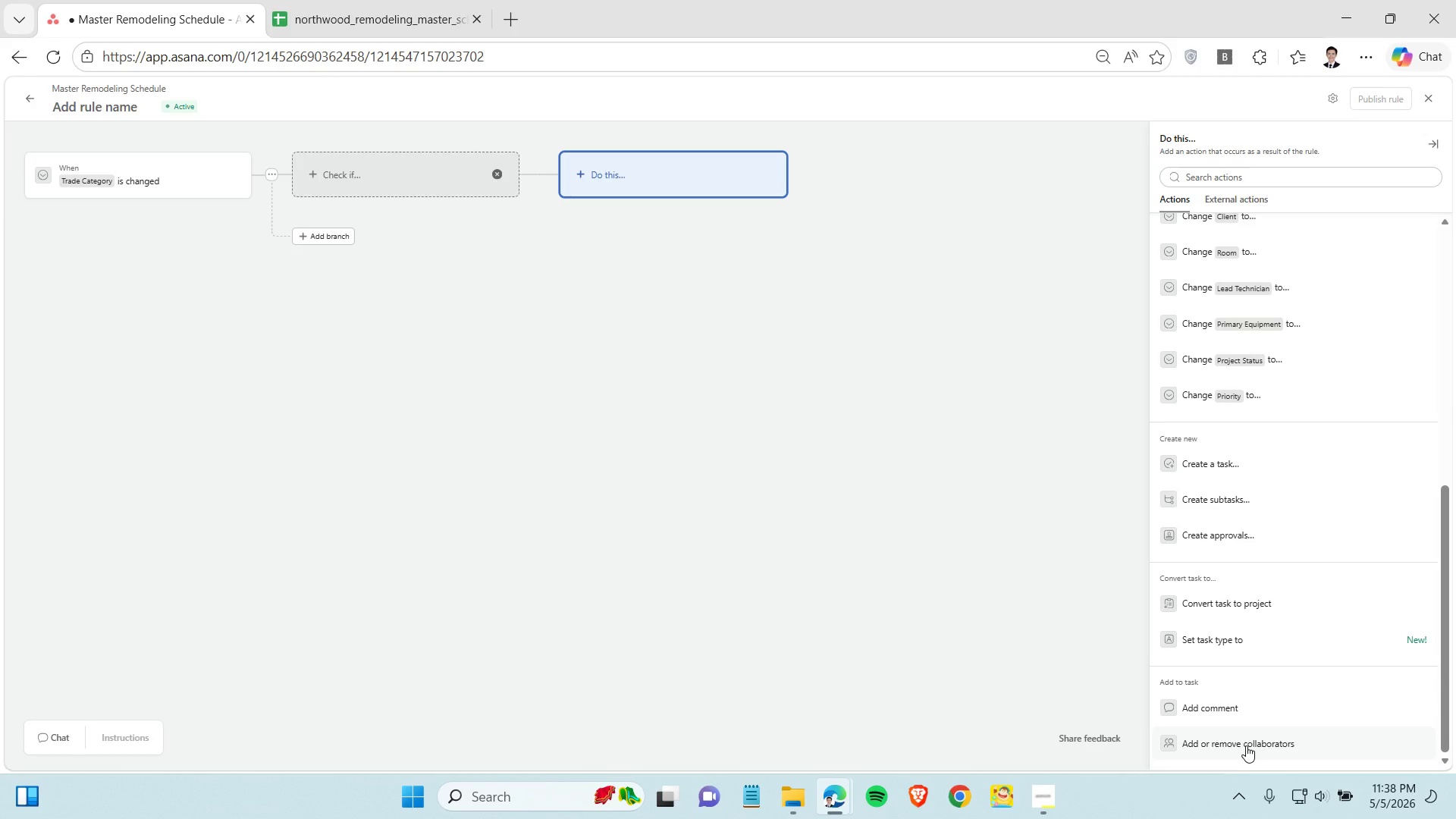 
wait(5.05)
 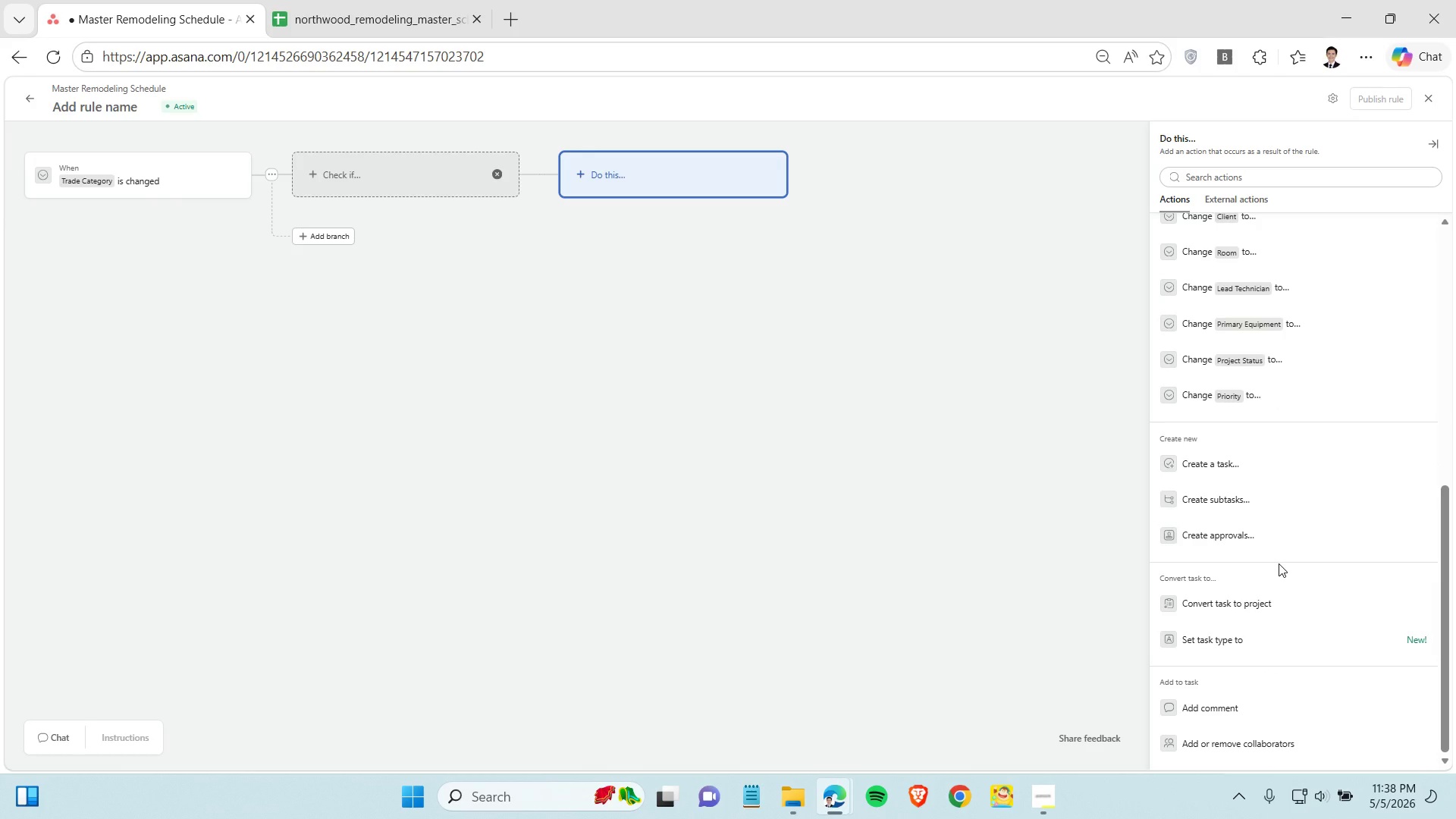 
left_click([1244, 744])
 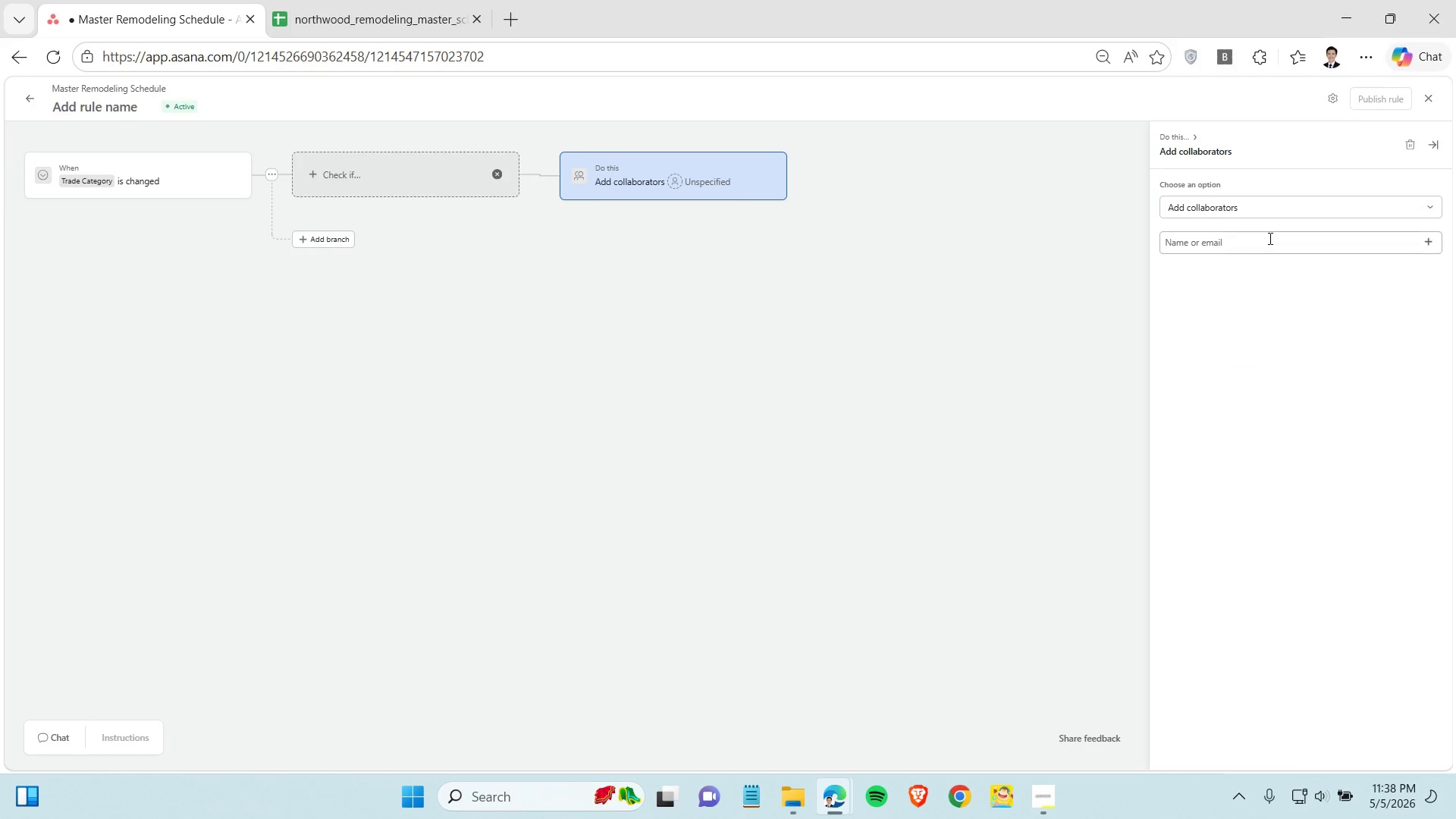 
left_click([1272, 214])
 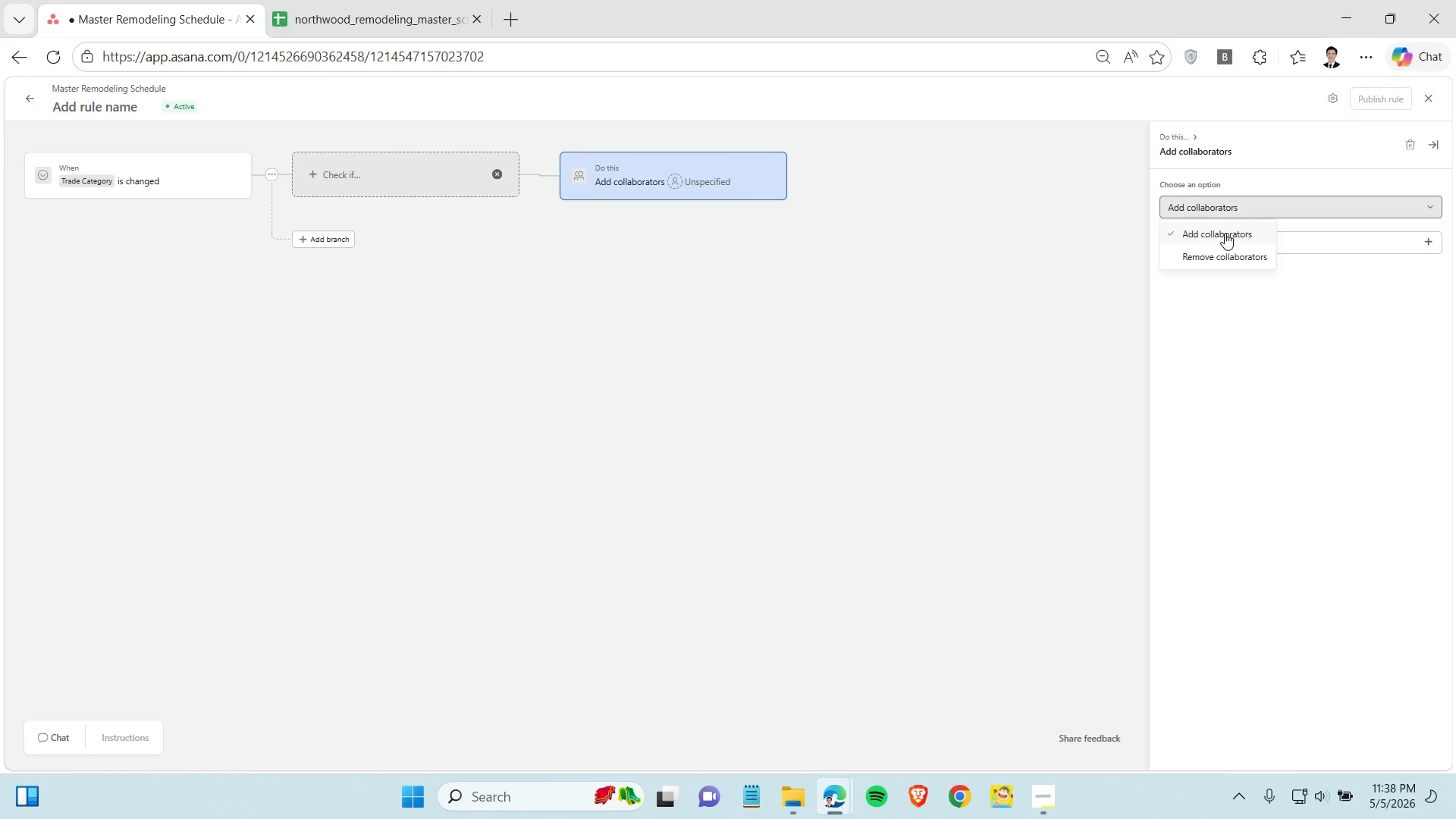 
left_click([1225, 233])
 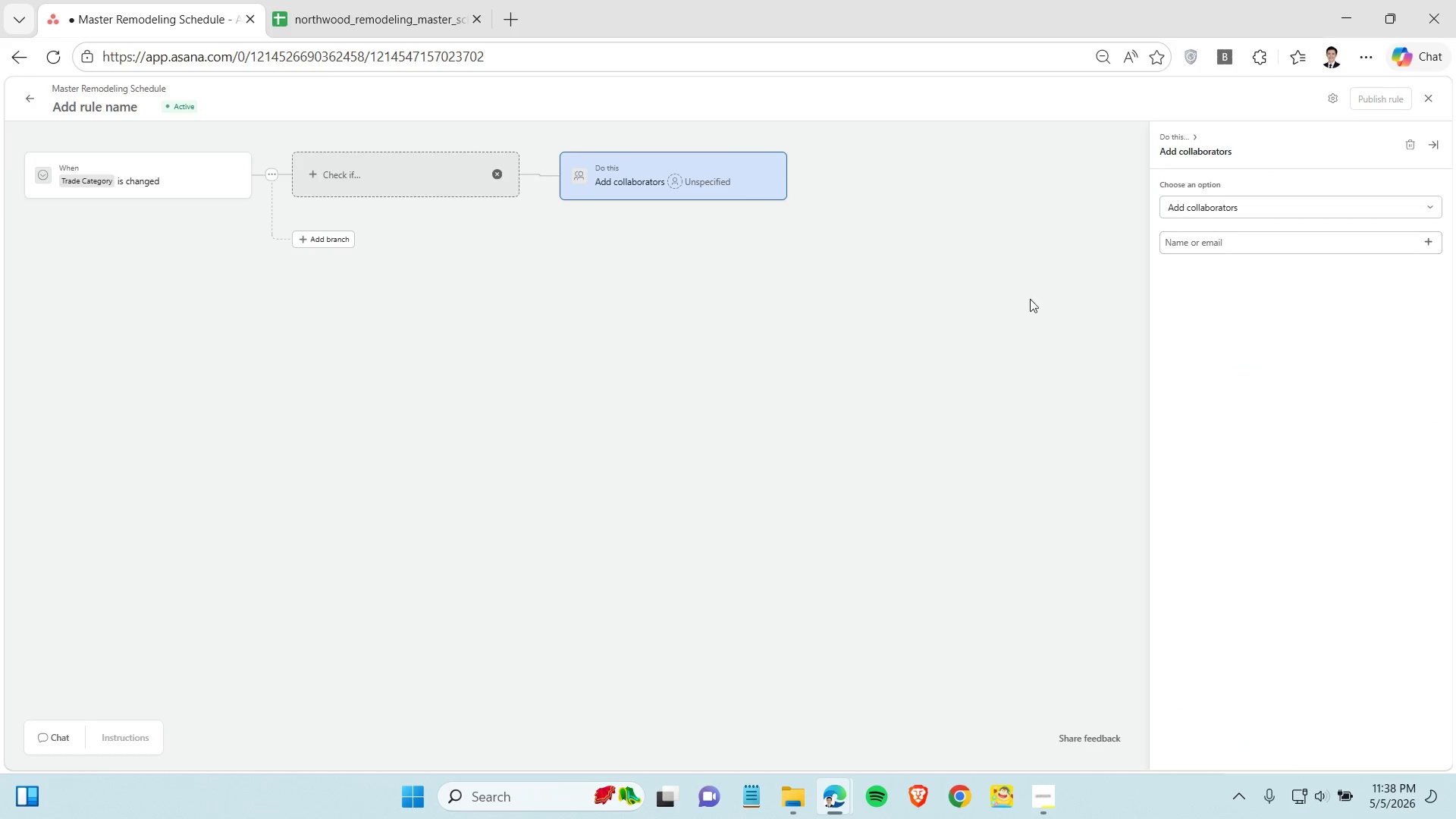 
left_click([839, 360])
 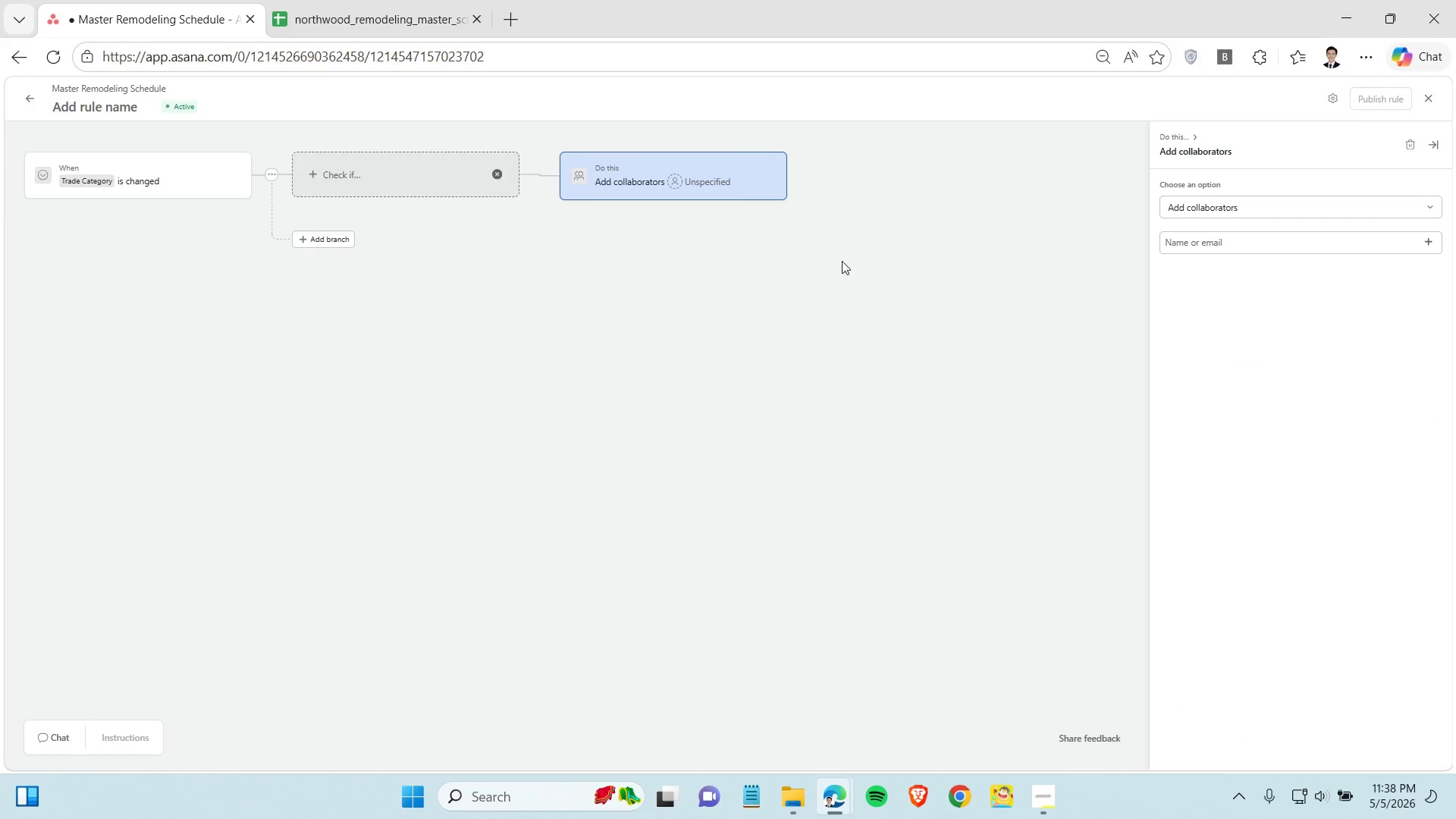 
left_click([842, 261])
 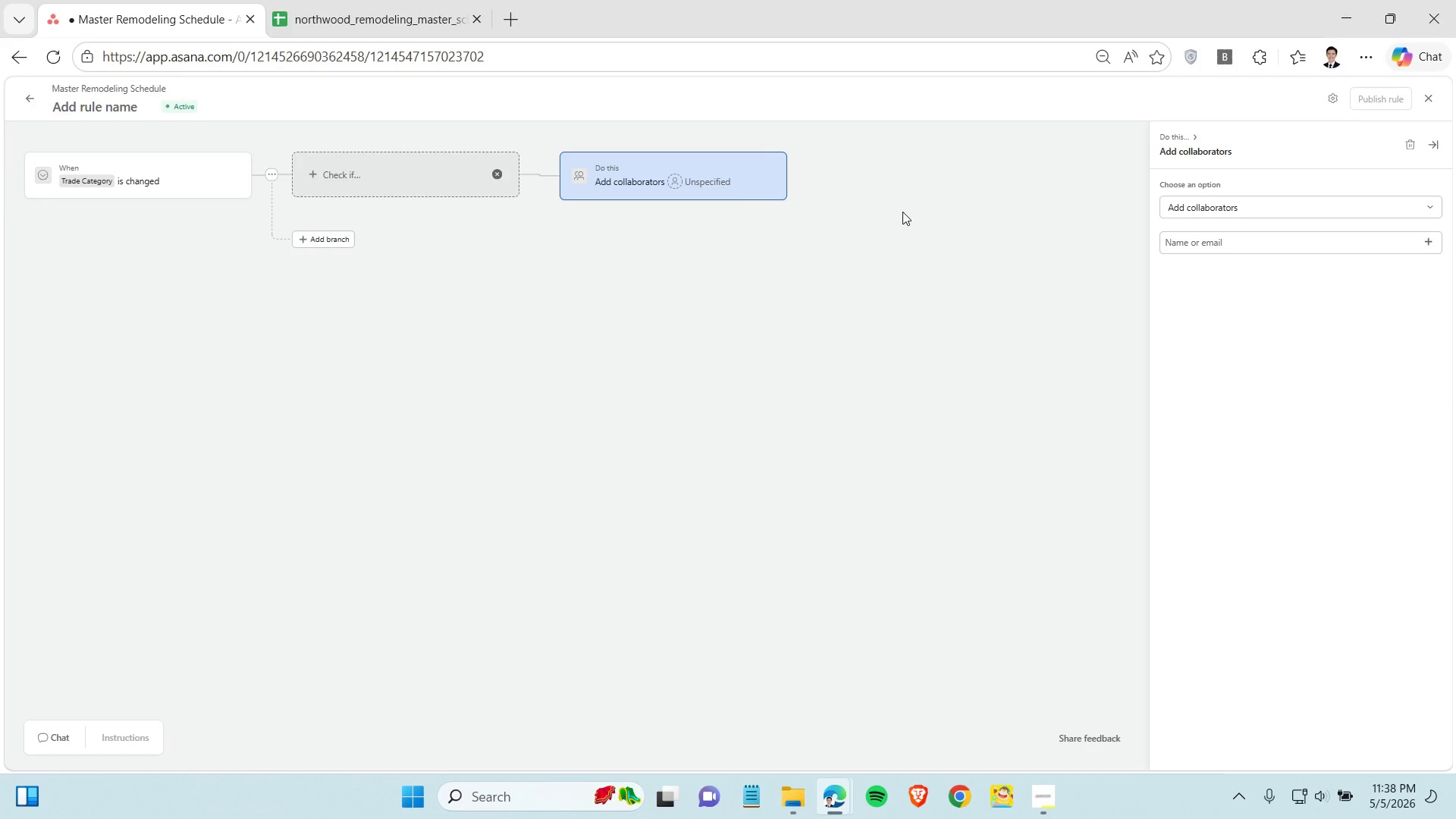 
left_click([902, 212])
 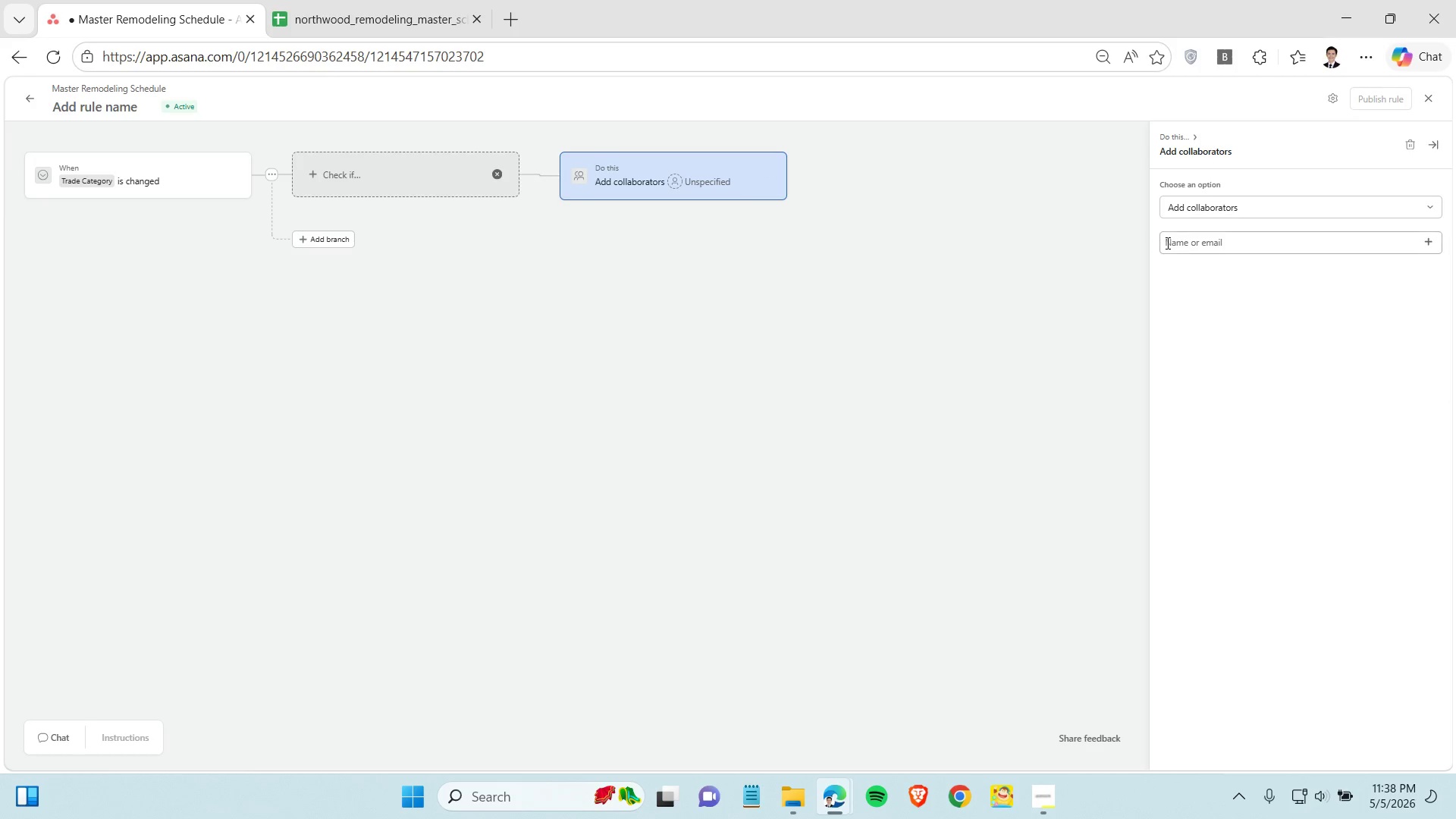 
left_click([1185, 243])
 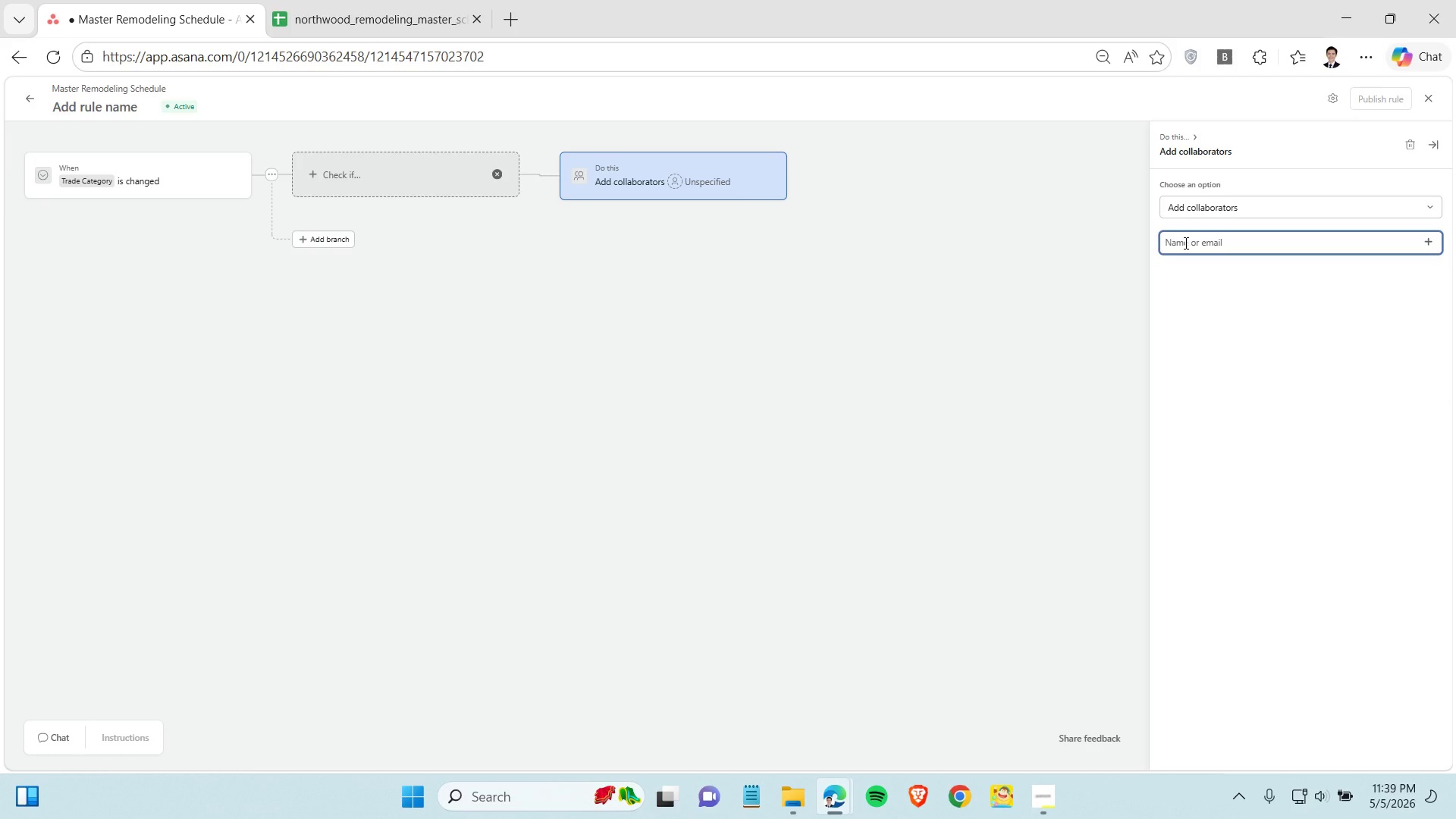 
wait(6.72)
 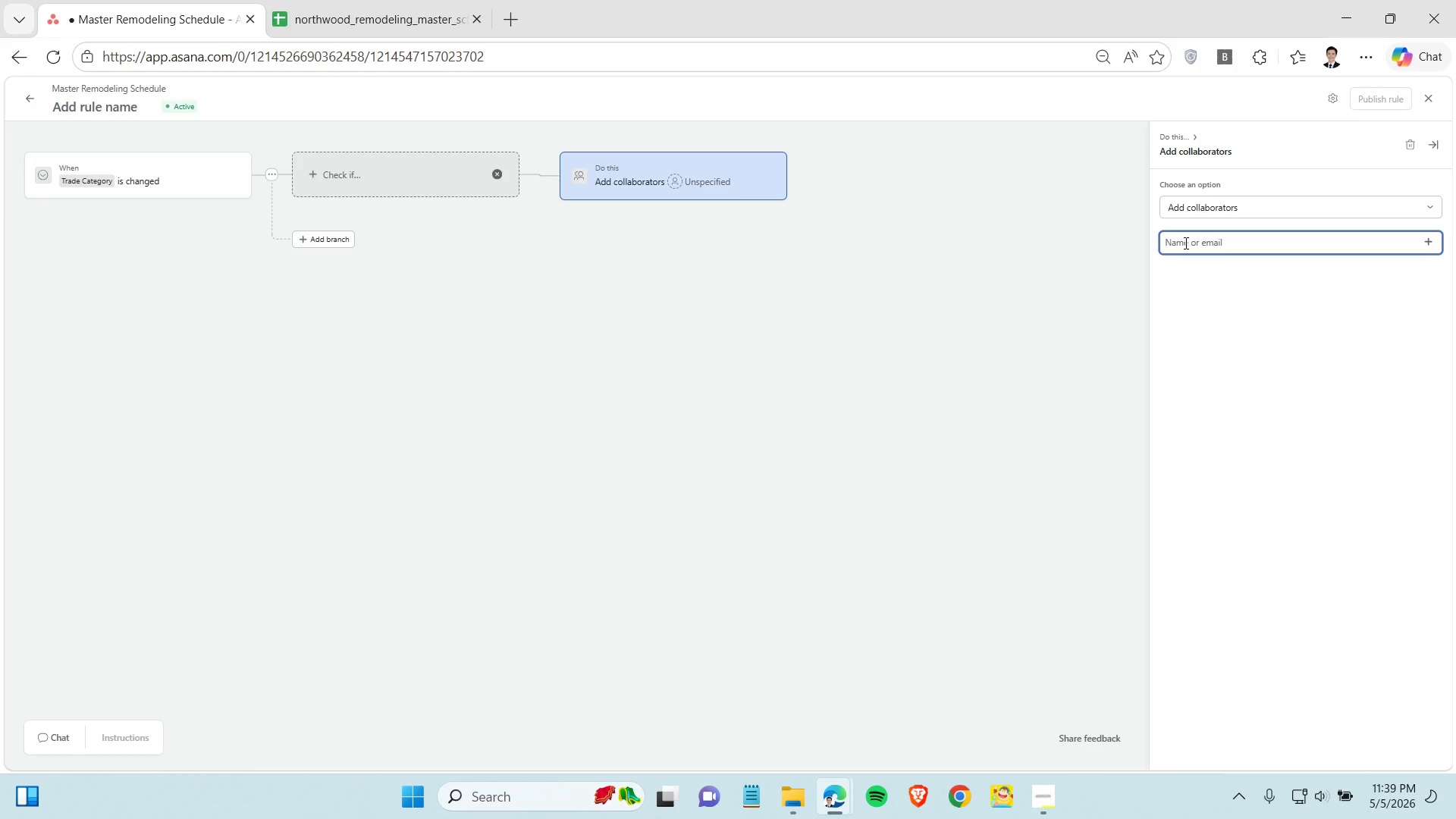 
type(lu)
 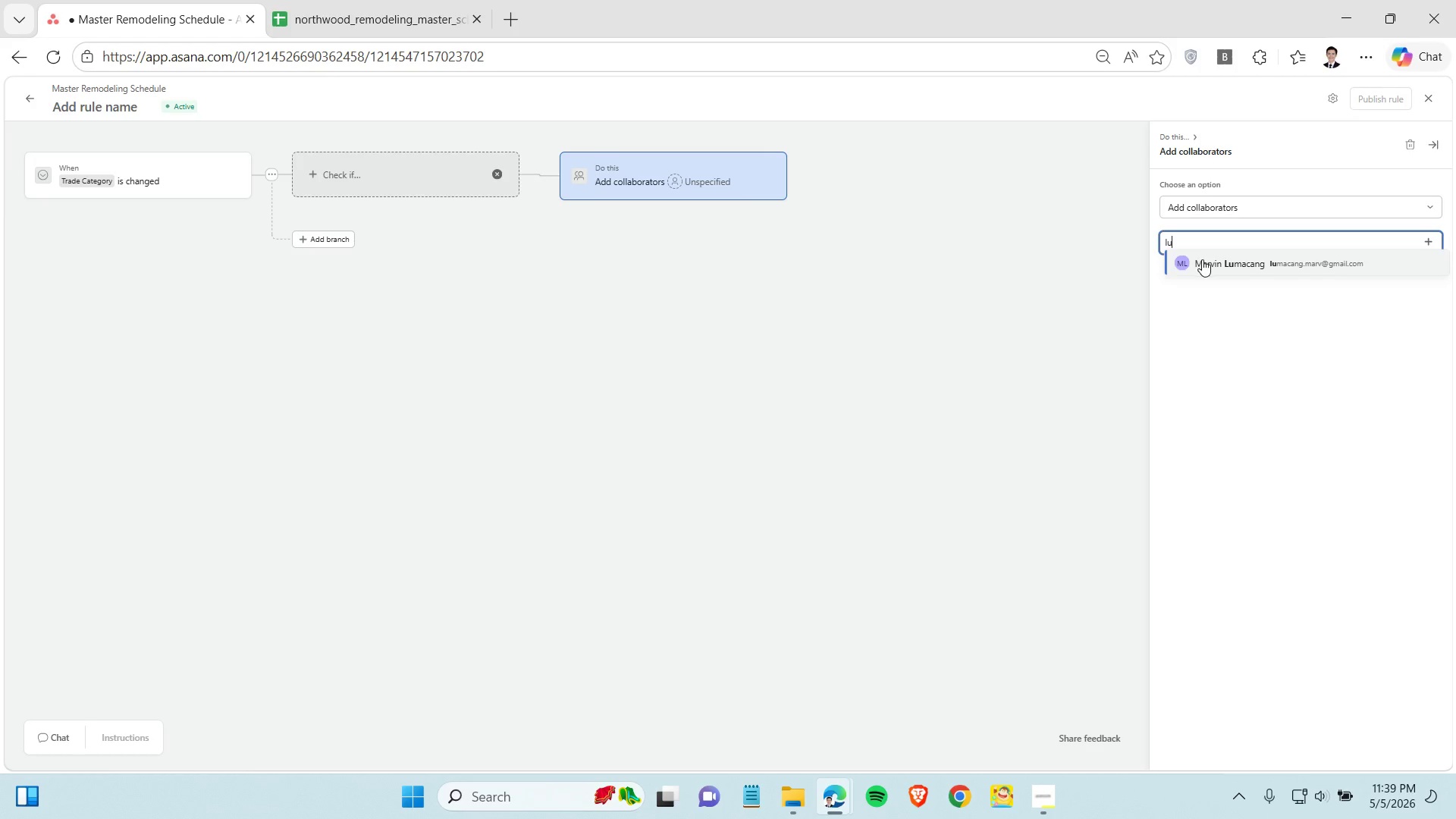 
left_click([1203, 259])
 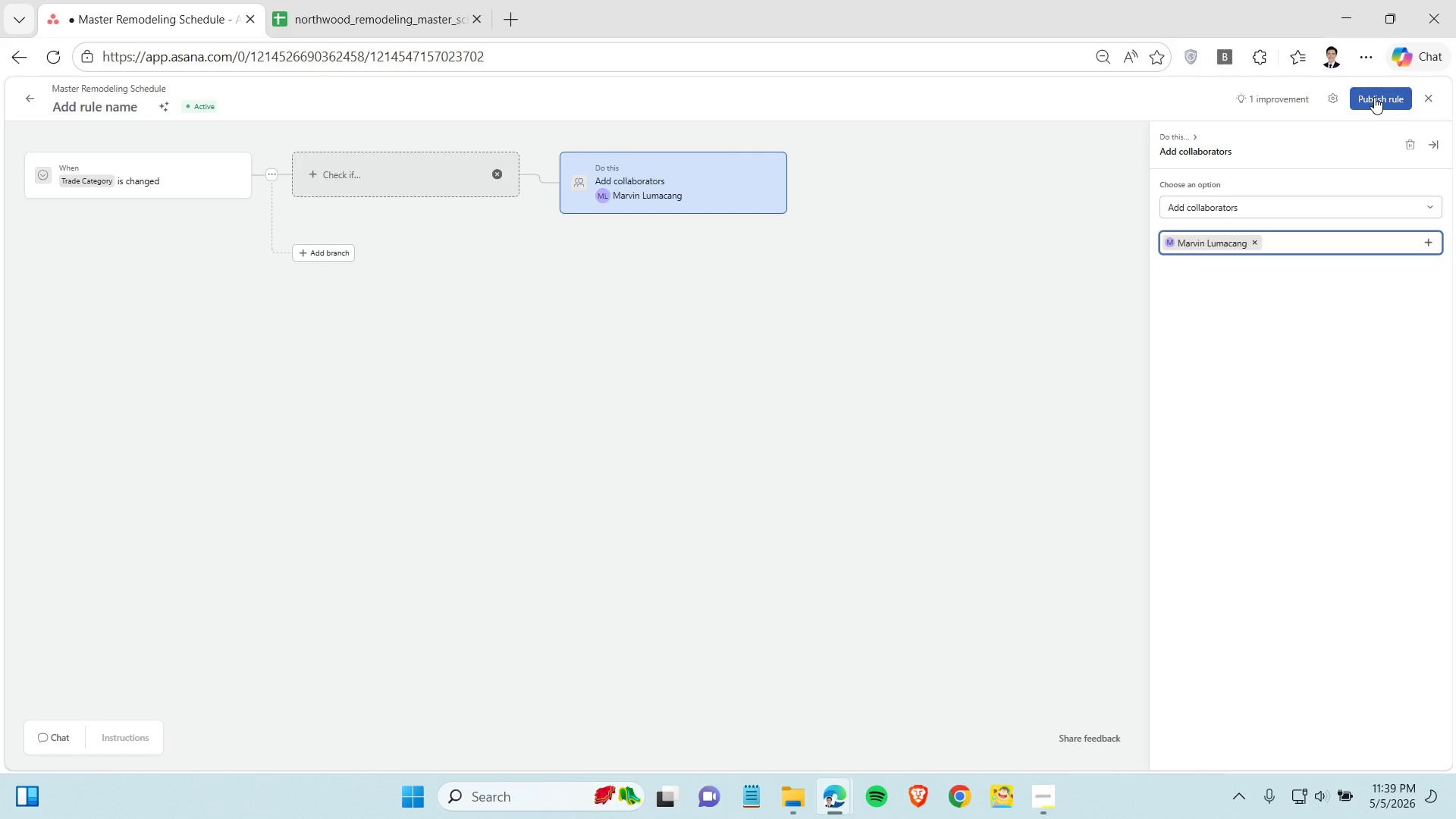 
left_click([1374, 97])
 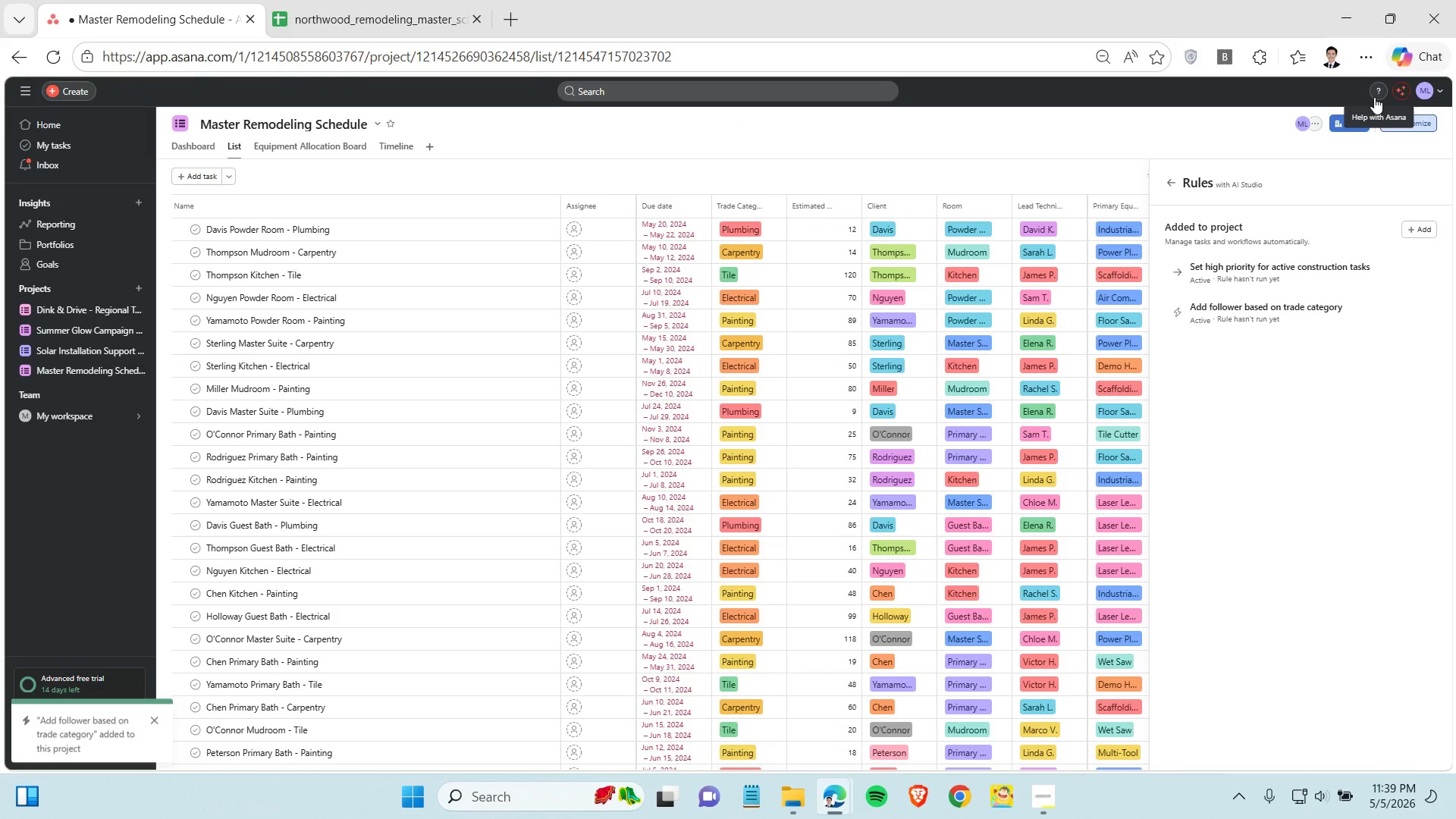 
wait(10.3)
 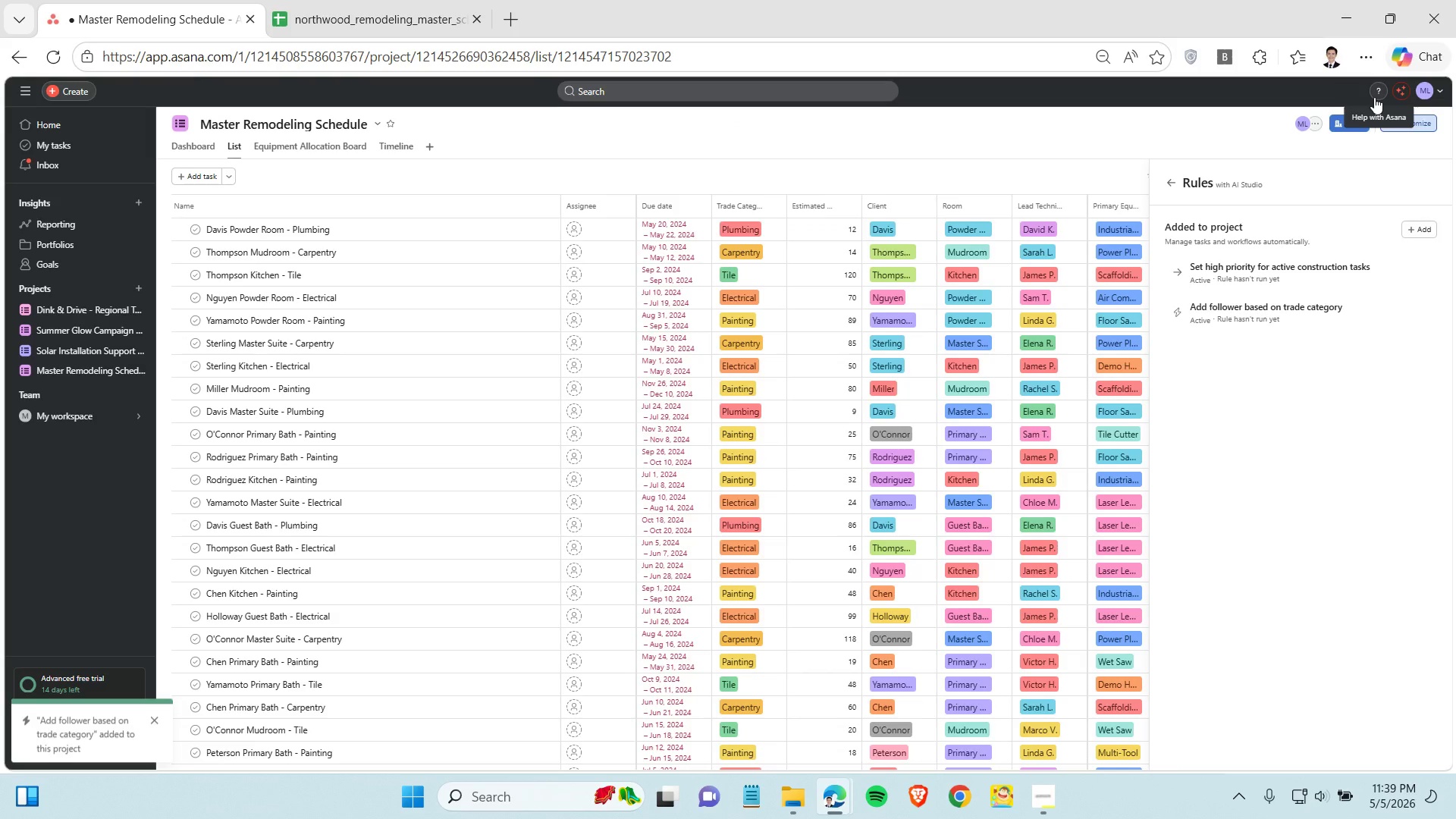 
left_click([203, 146])
 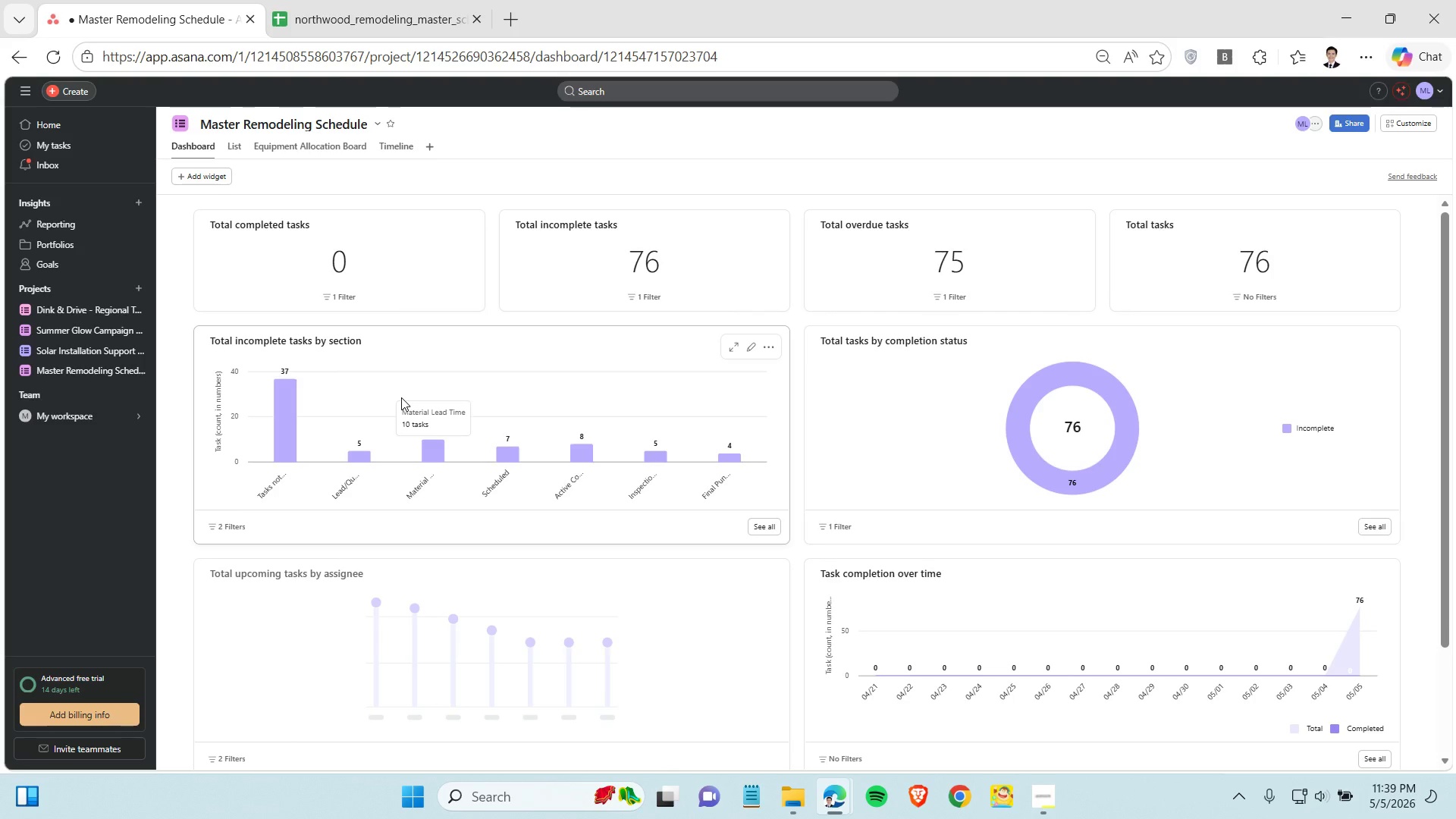 
wait(38.03)
 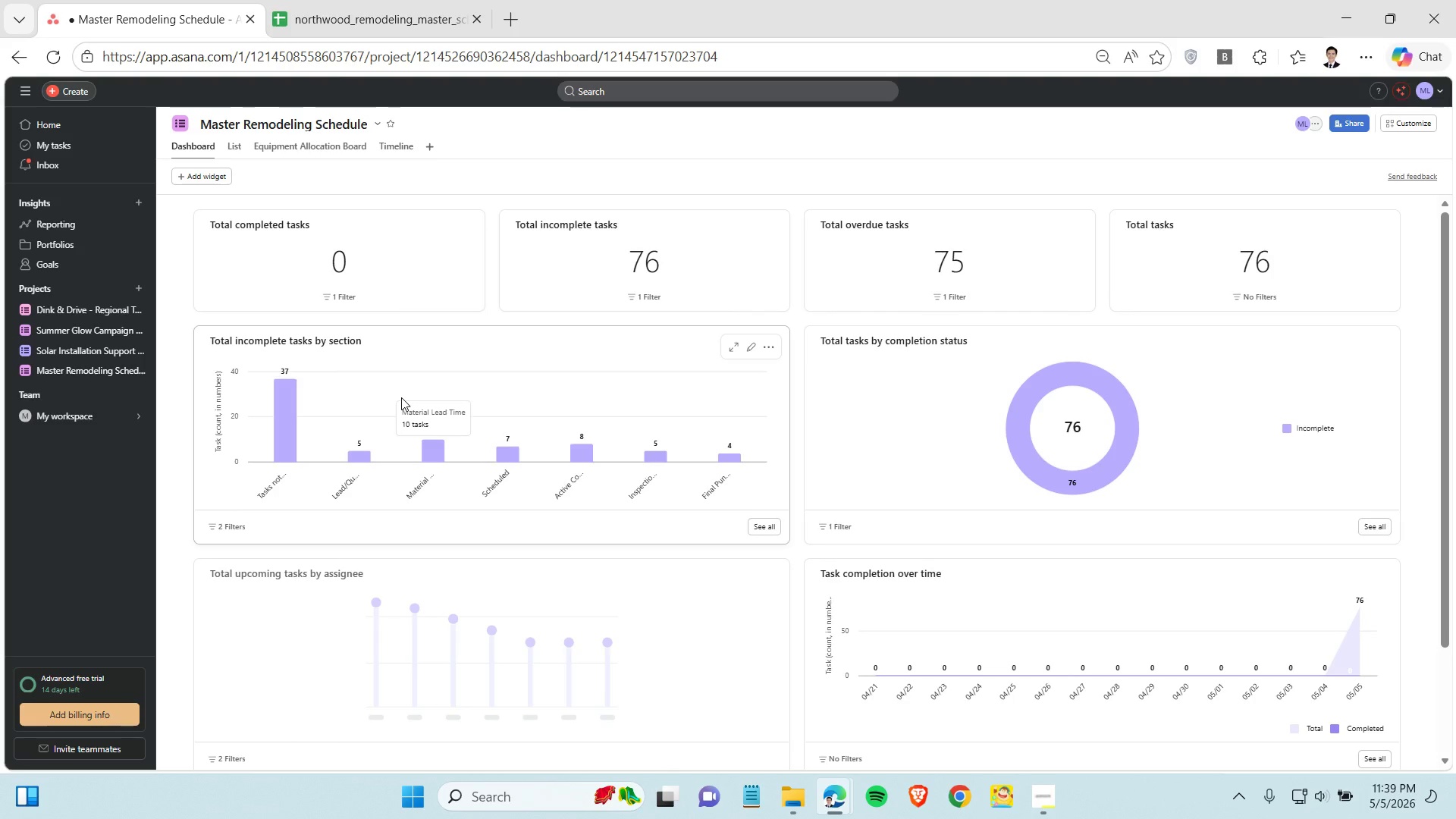 
left_click([201, 174])
 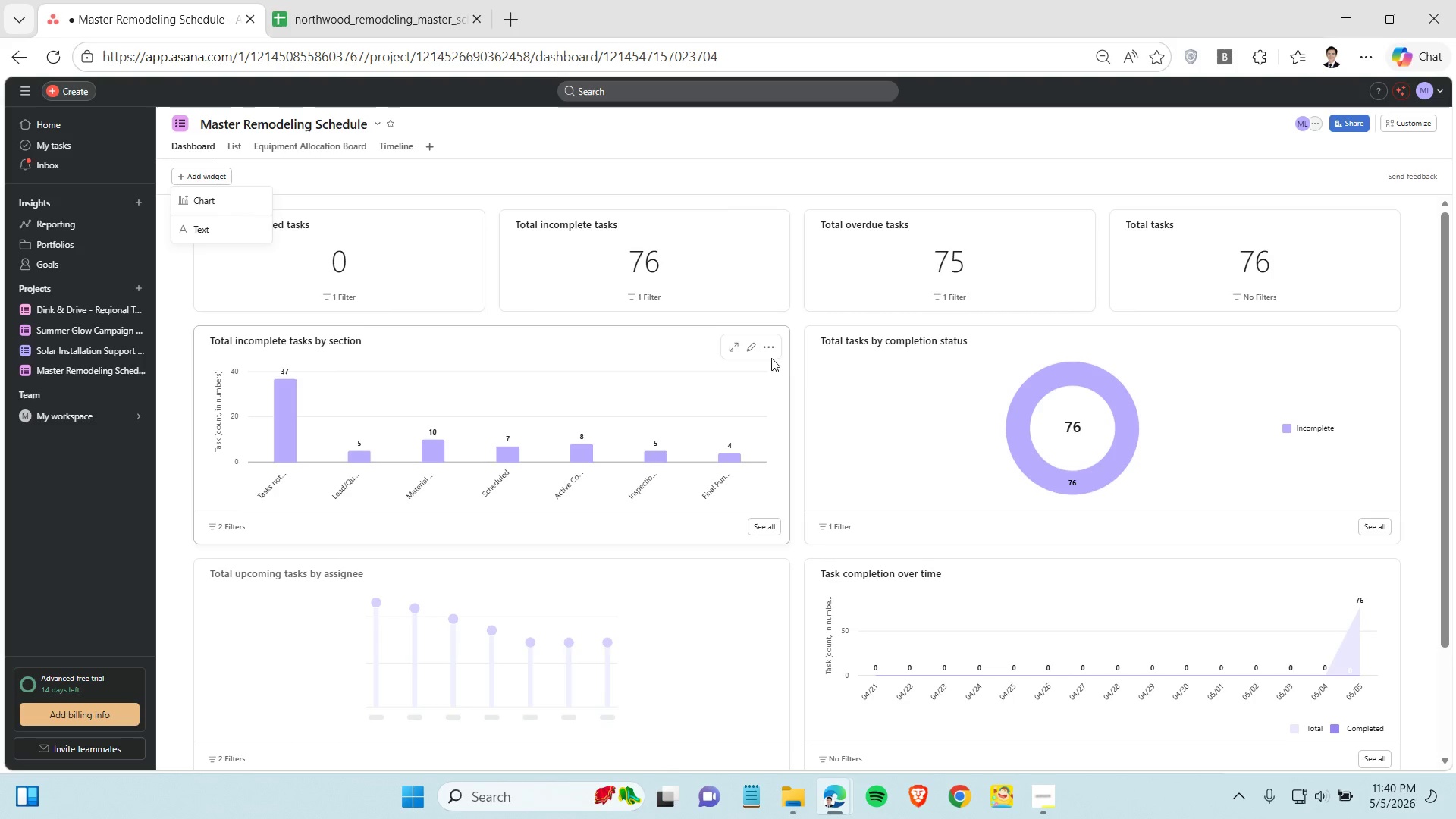 
left_click([772, 347])
 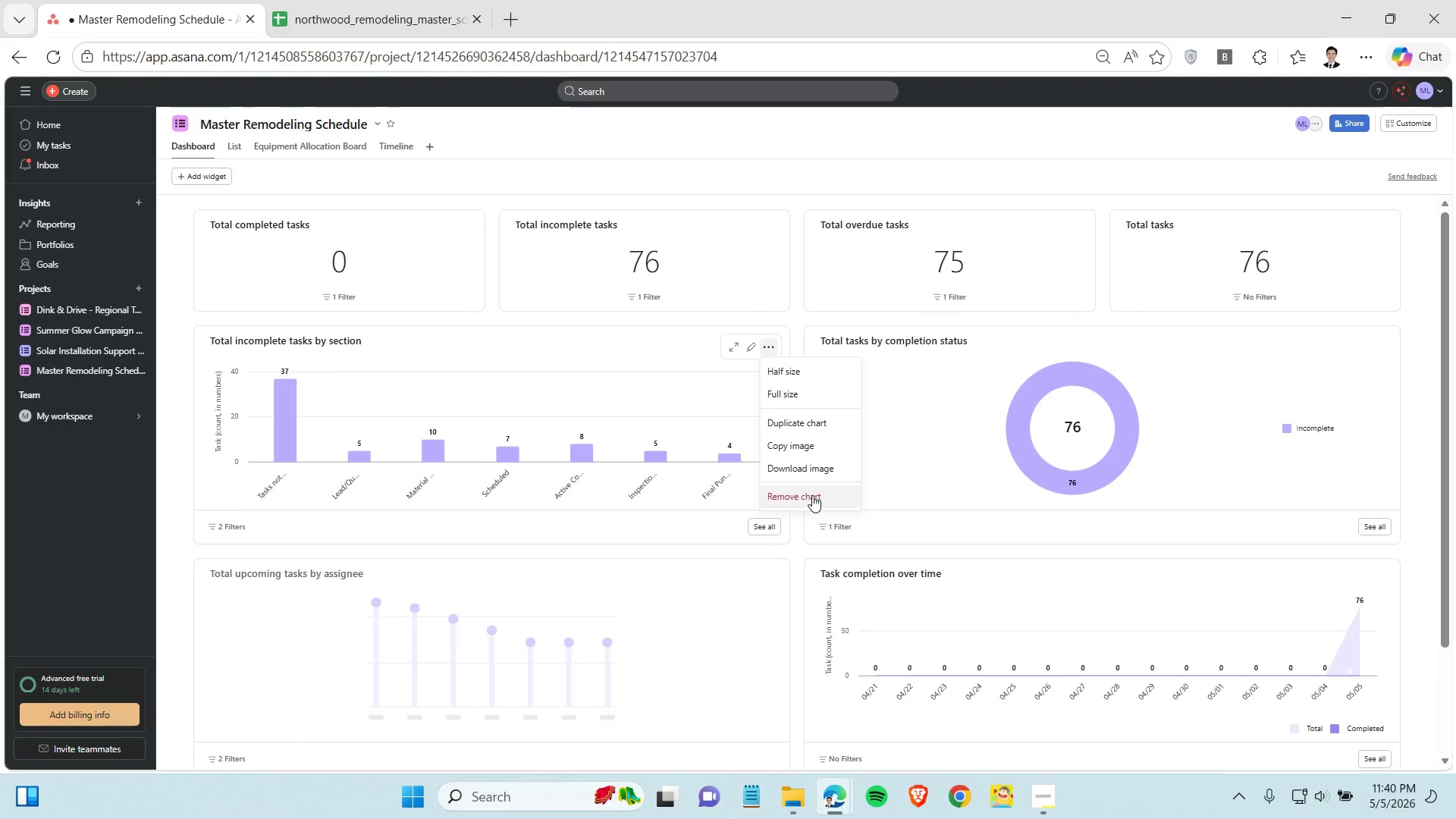 
left_click([812, 495])
 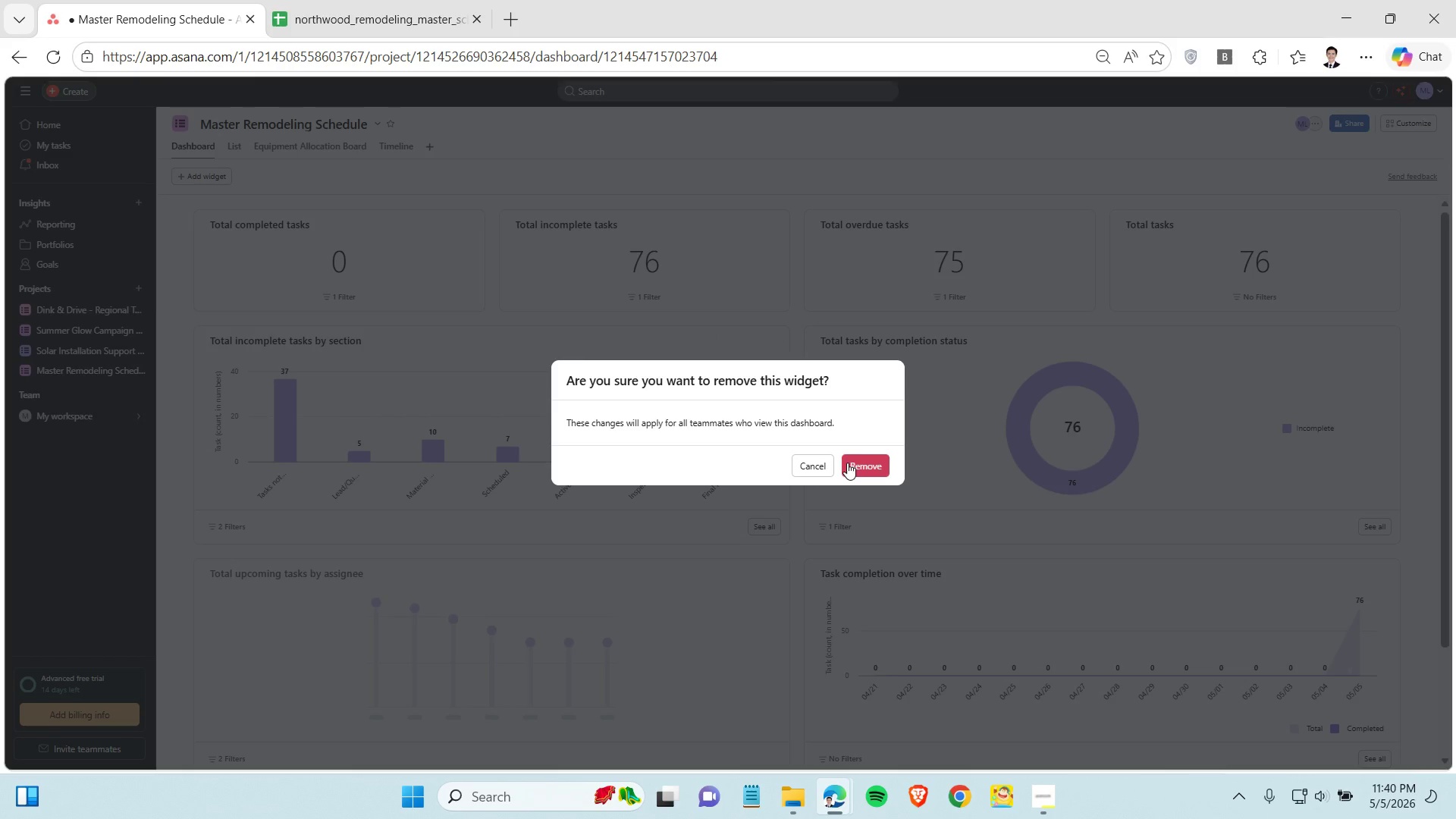 
left_click([861, 462])
 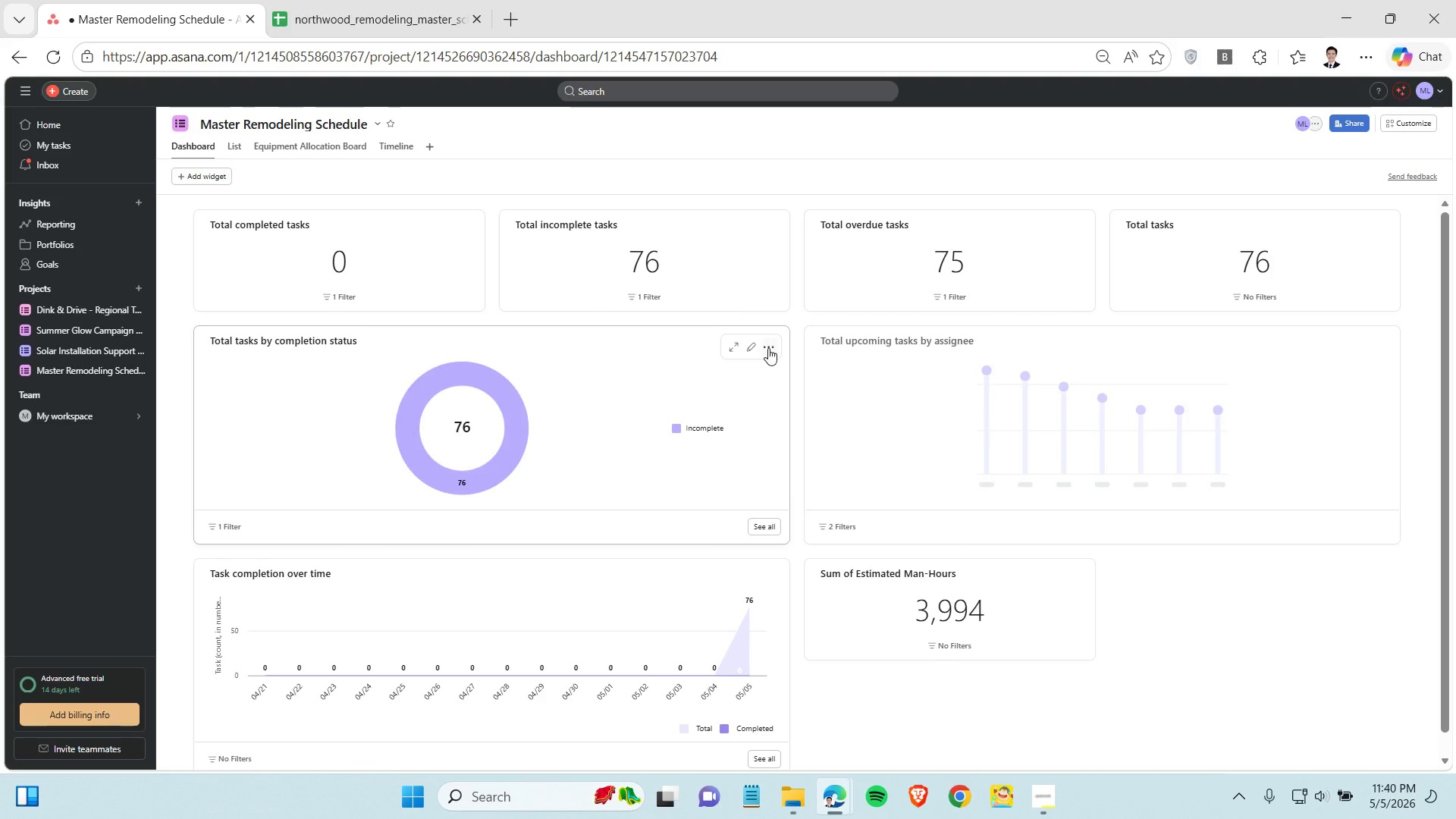 
left_click([774, 356])
 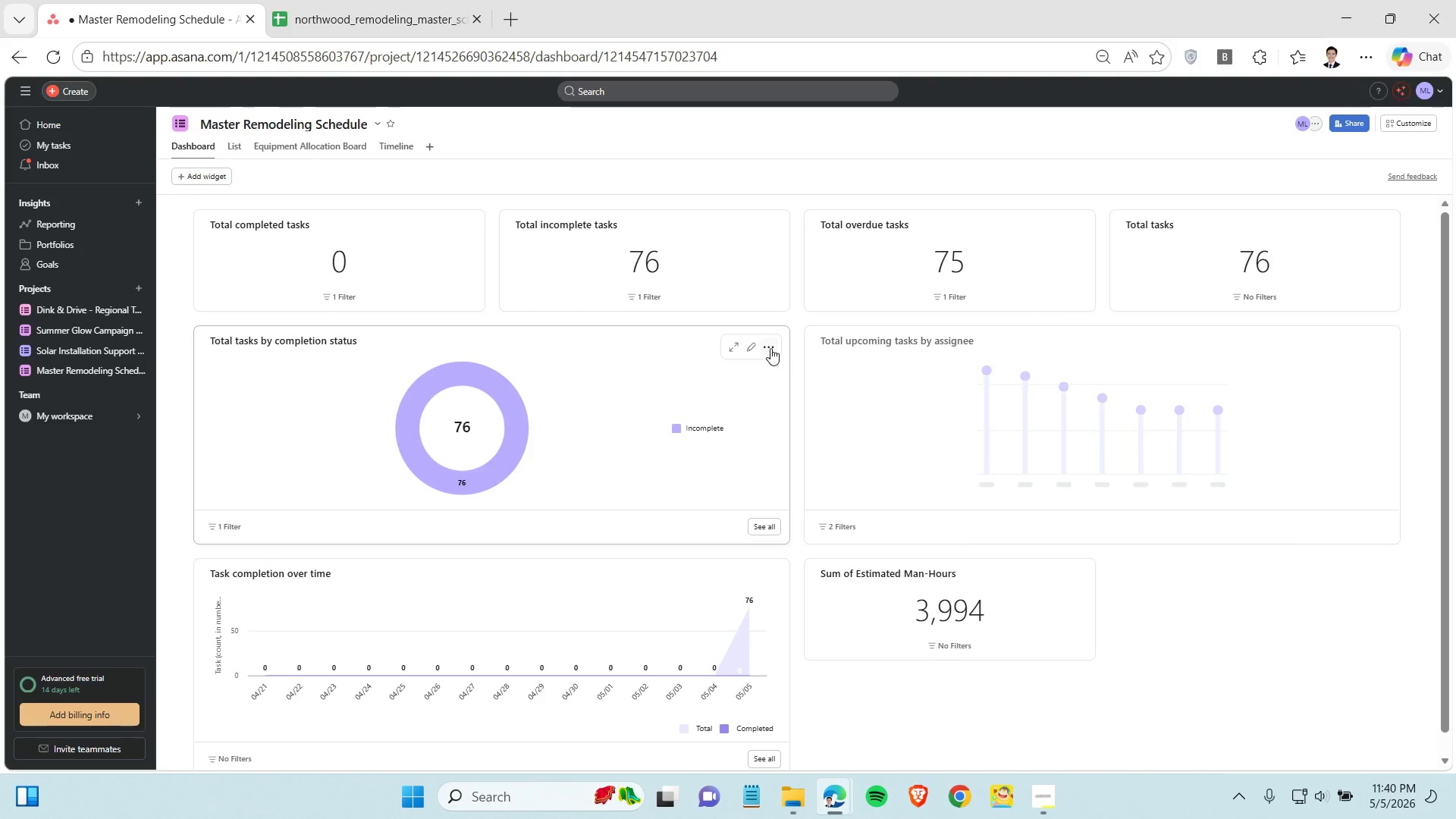 
left_click([770, 348])
 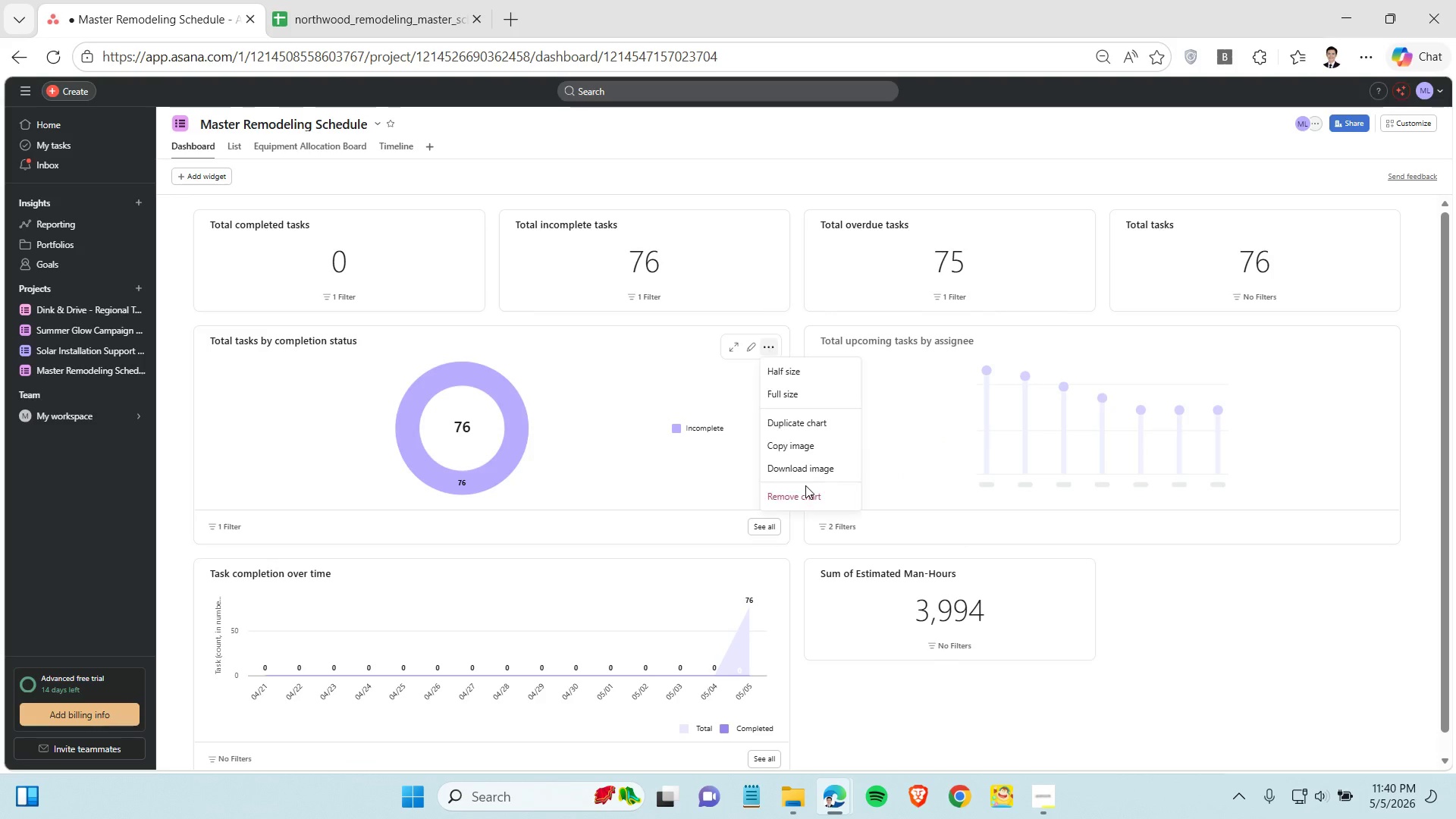 
left_click([805, 492])
 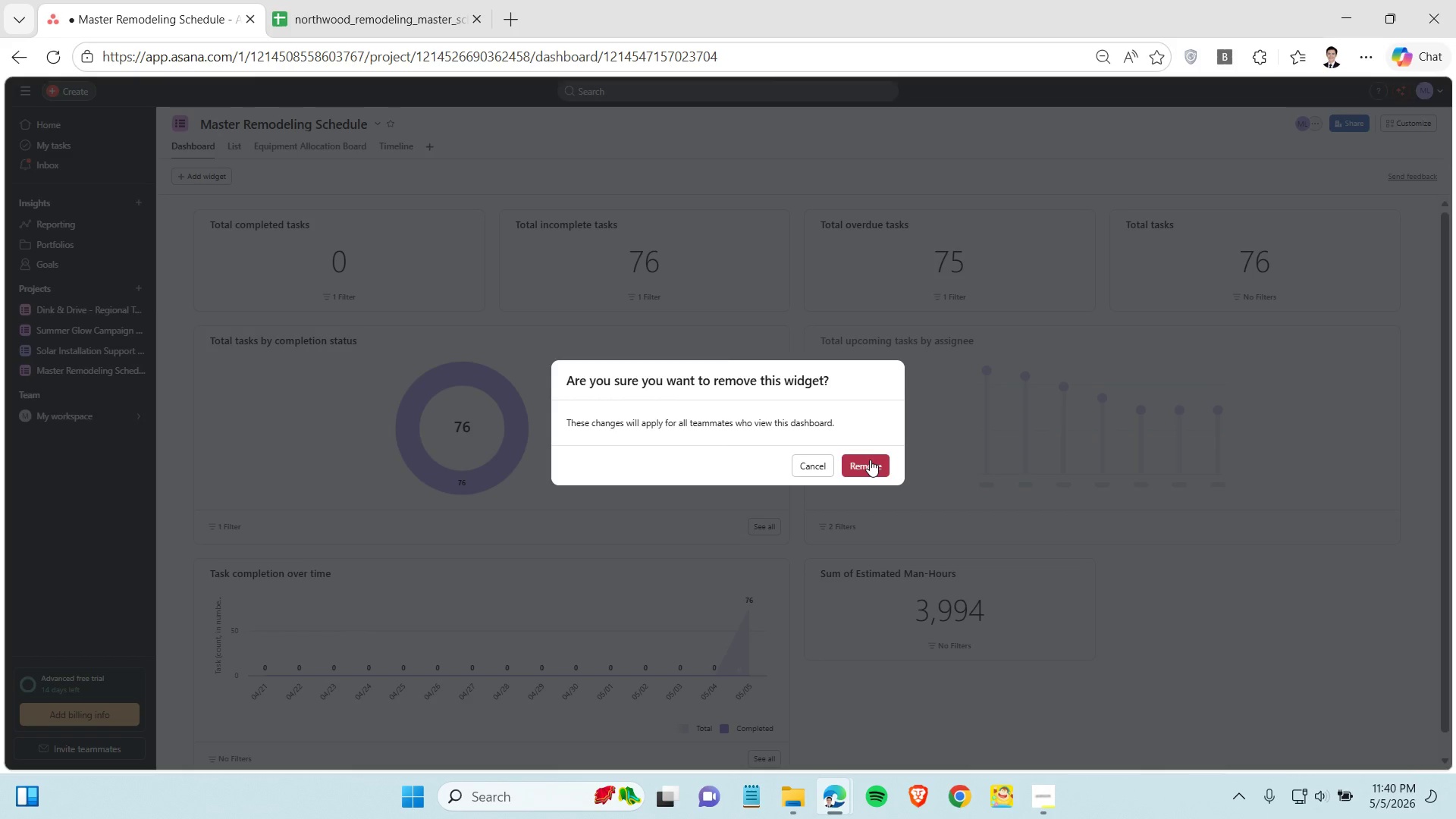 
left_click([870, 460])